 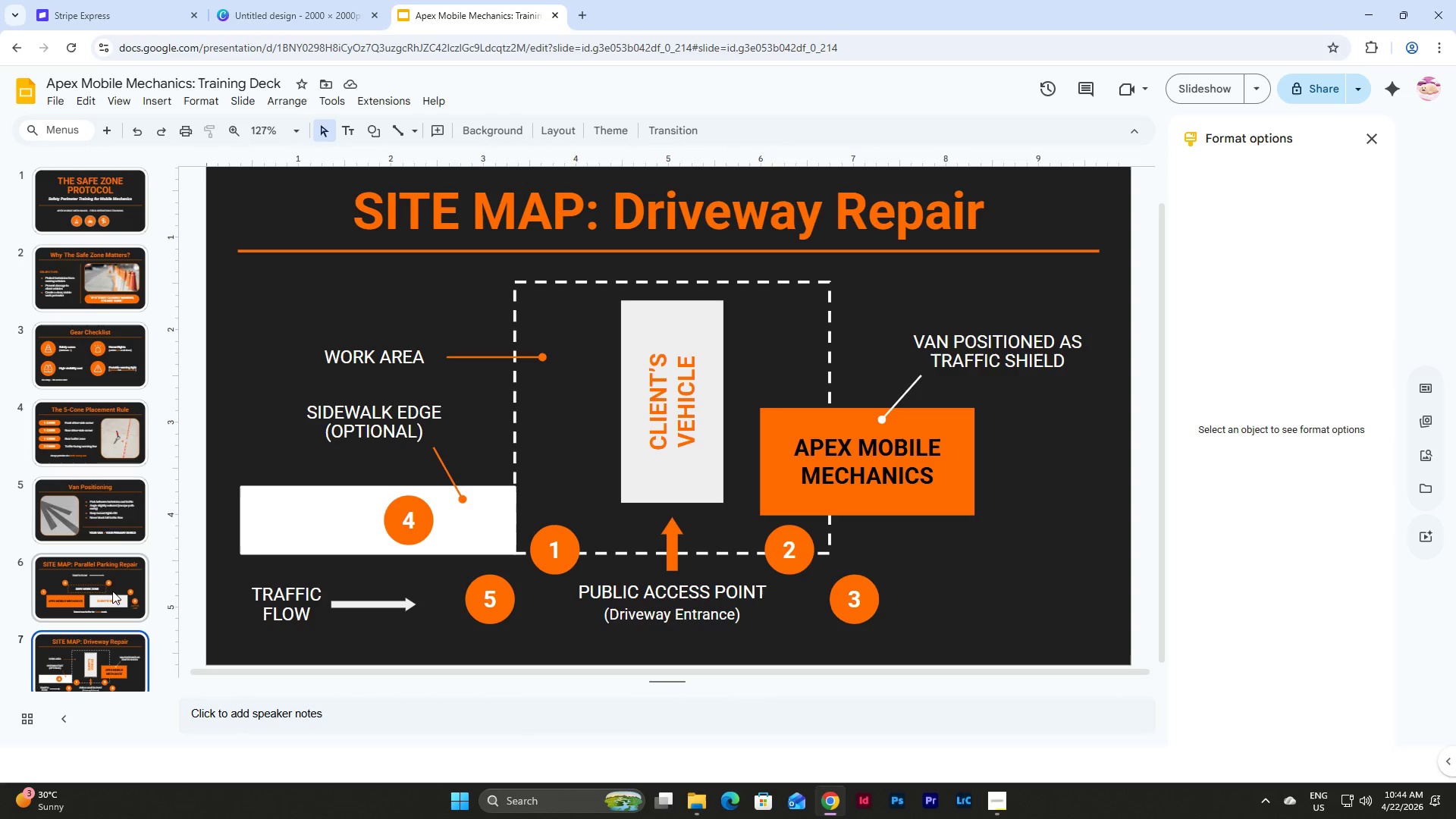 
scroll: coordinate [109, 478], scroll_direction: none, amount: 0.0
 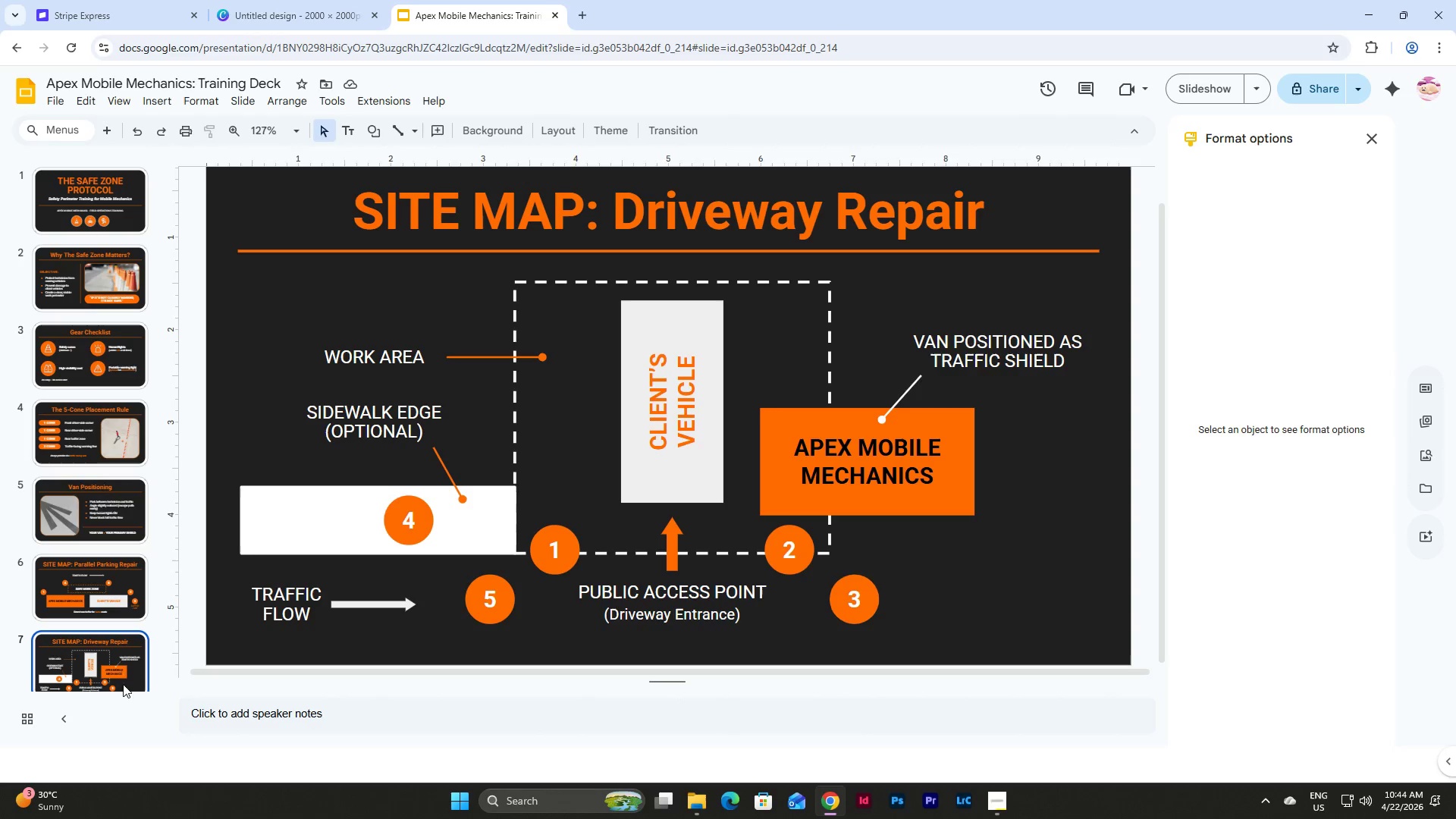 
left_click([120, 663])
 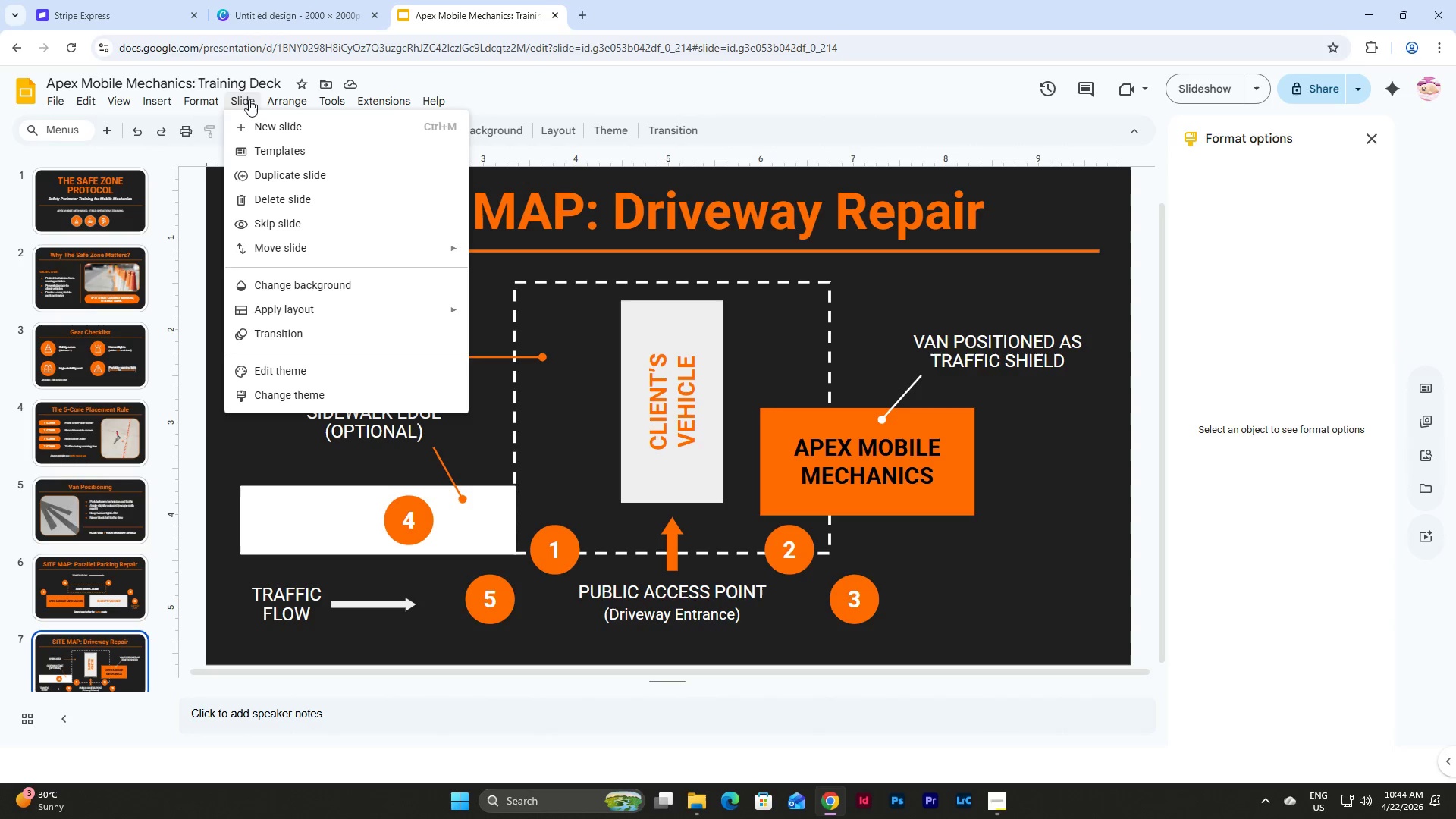 
left_click([268, 127])
 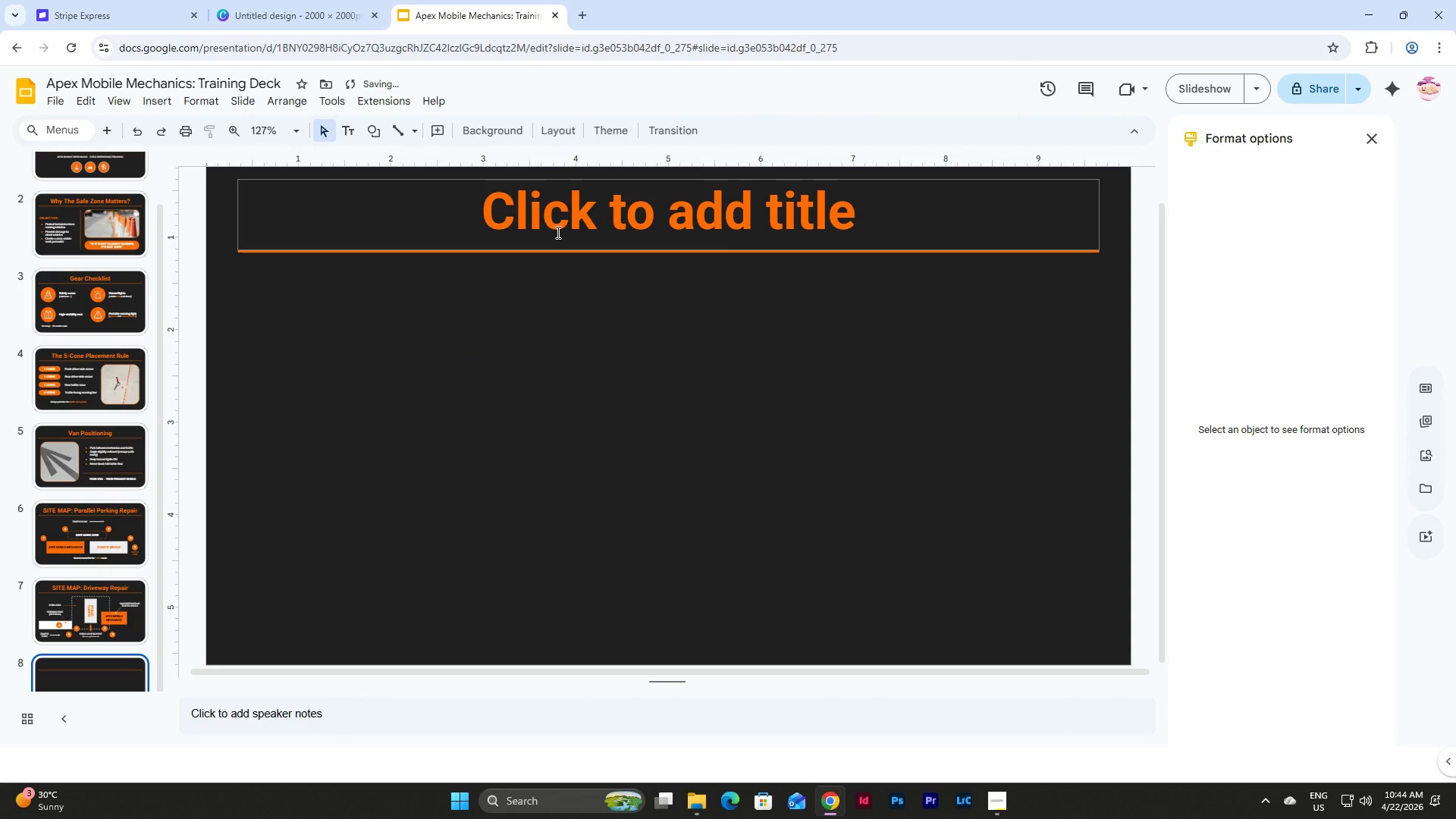 
scroll: coordinate [585, 349], scroll_direction: up, amount: 2.0
 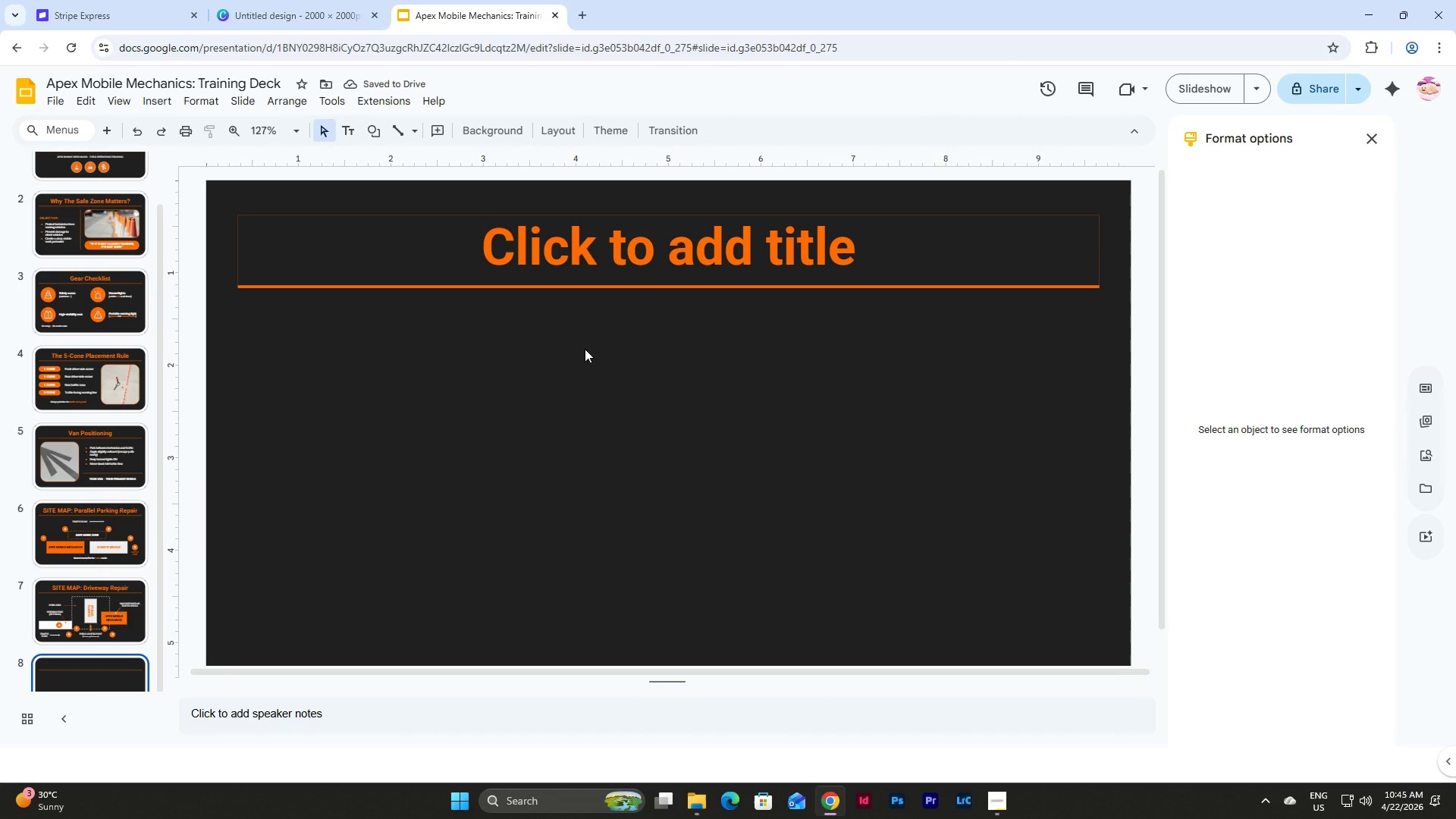 
hold_key(key=ControlLeft, duration=3.02)
scroll: coordinate [585, 349], scroll_direction: down, amount: 1.0
 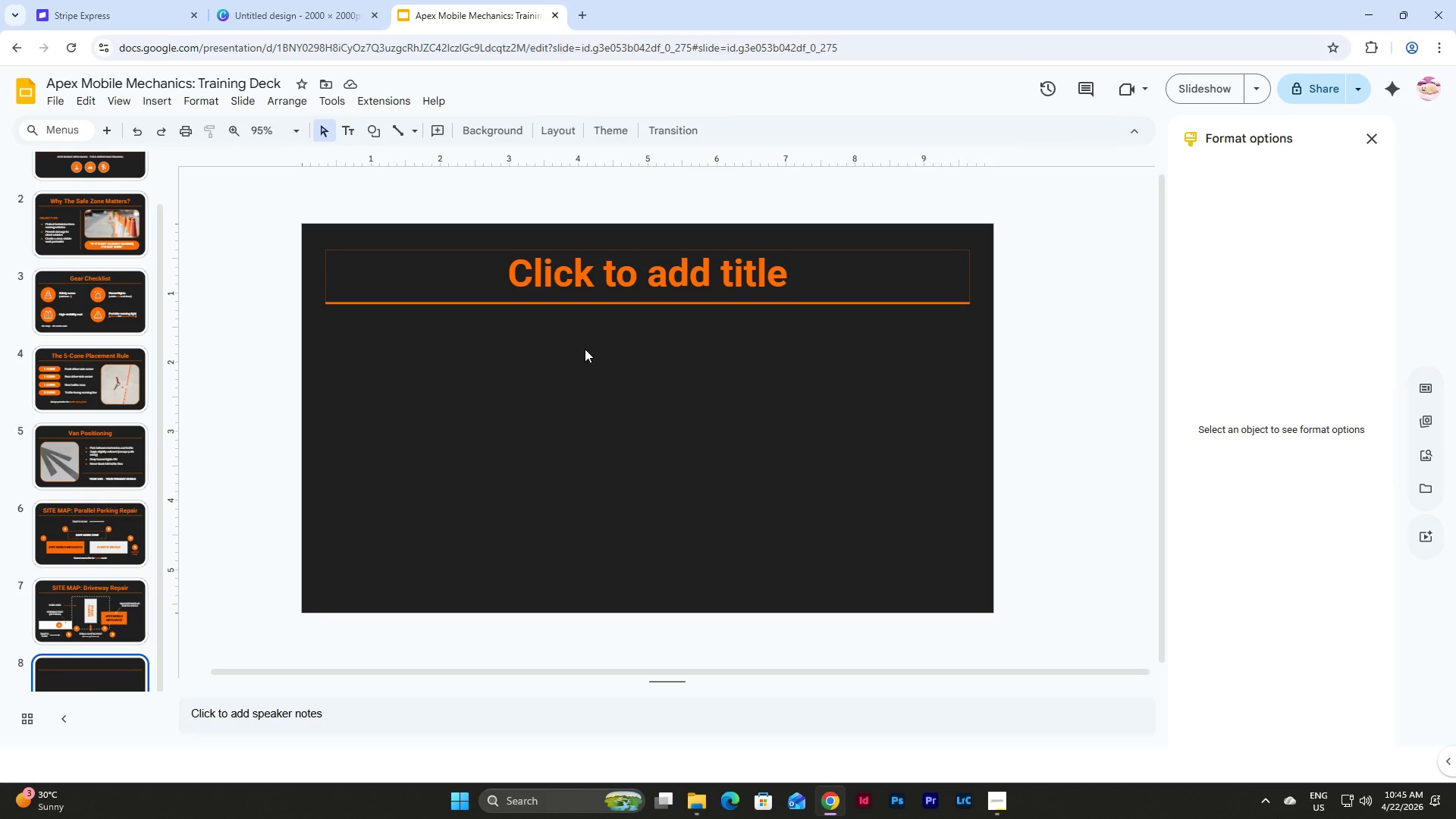 
scroll: coordinate [585, 349], scroll_direction: up, amount: 1.0
 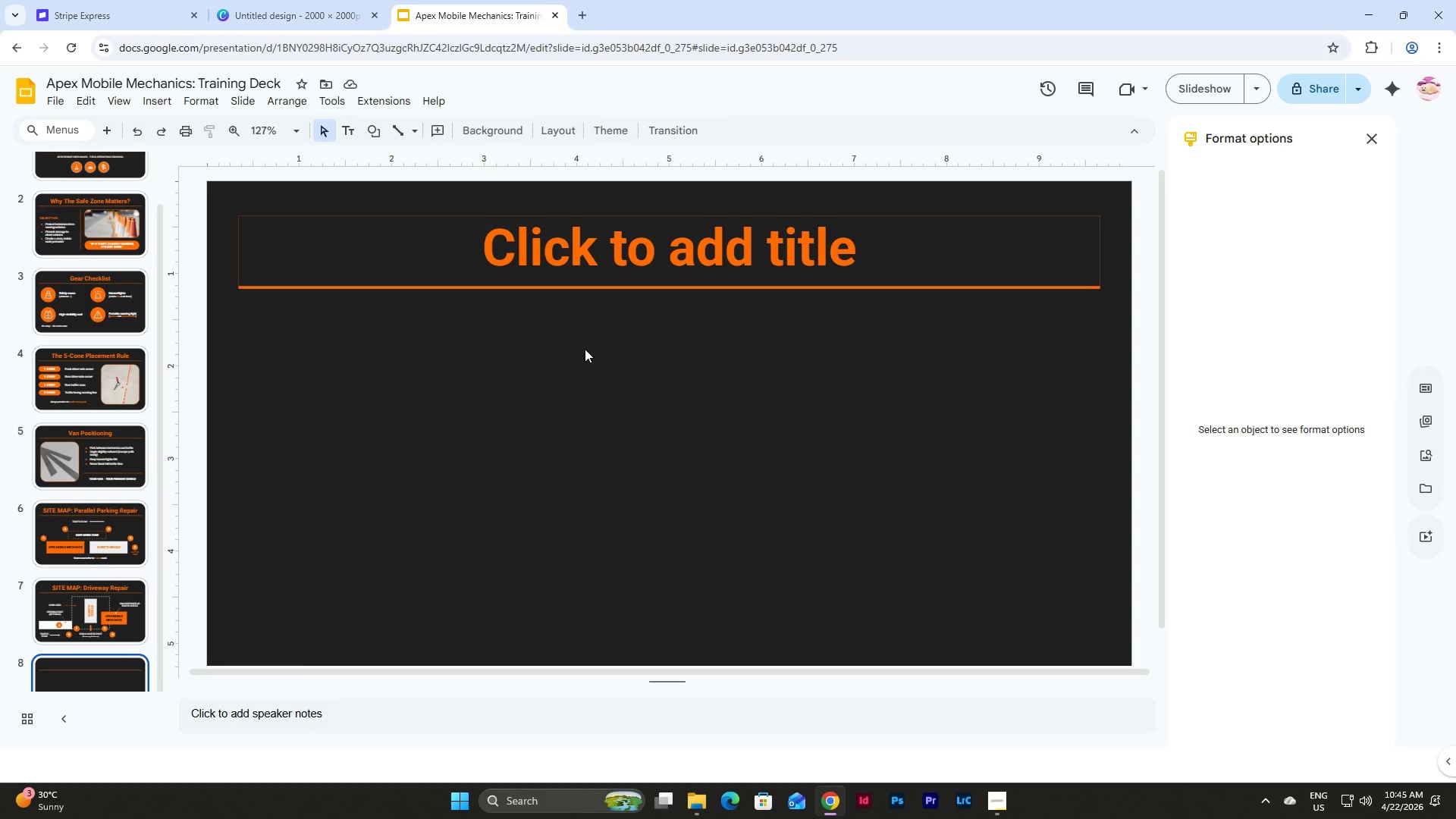 
hold_key(key=ControlLeft, duration=1.14)
 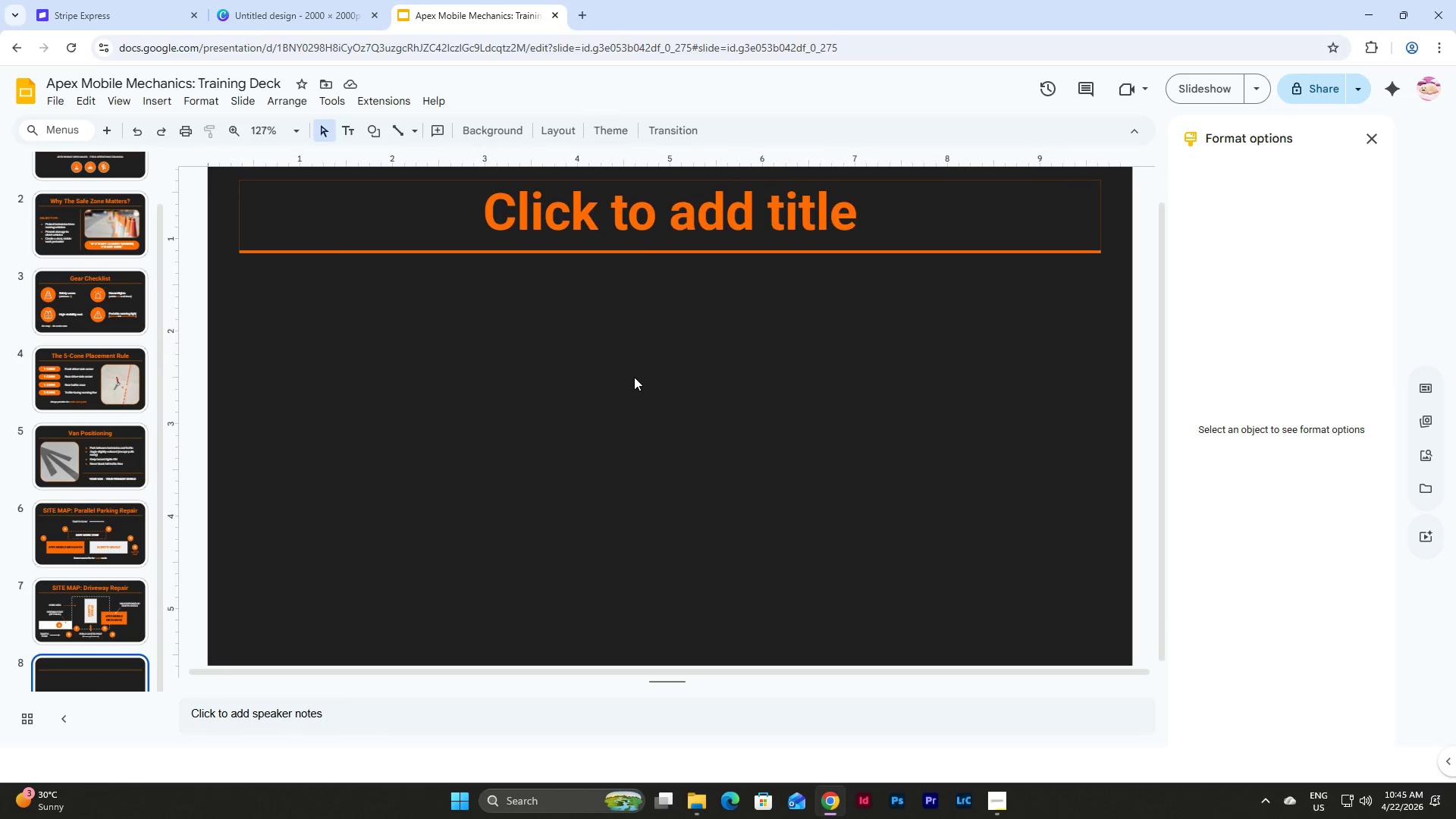 
scroll: coordinate [585, 349], scroll_direction: down, amount: 1.0
 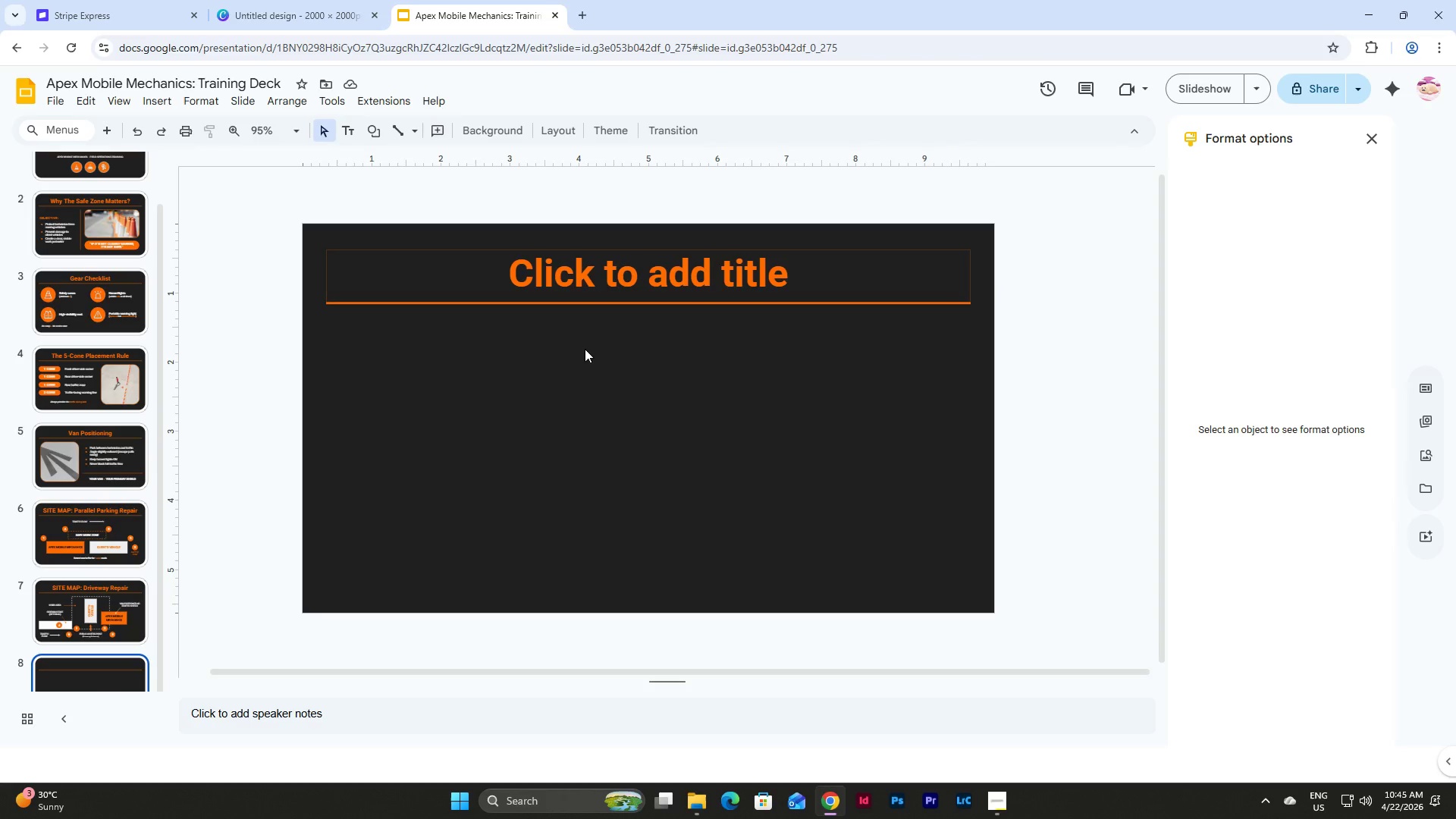 
scroll: coordinate [585, 349], scroll_direction: up, amount: 1.0
 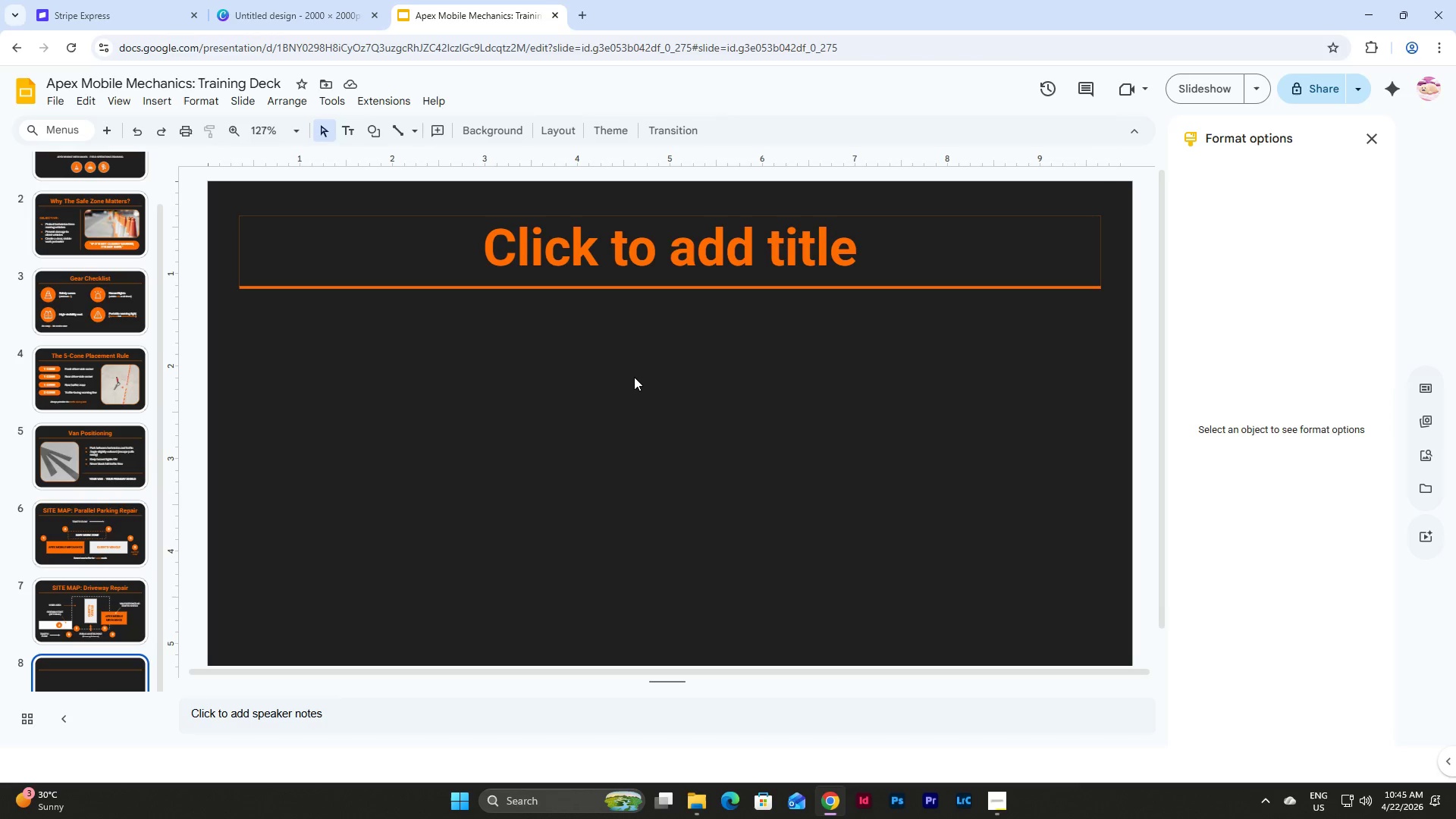 
scroll: coordinate [634, 377], scroll_direction: down, amount: 3.0
 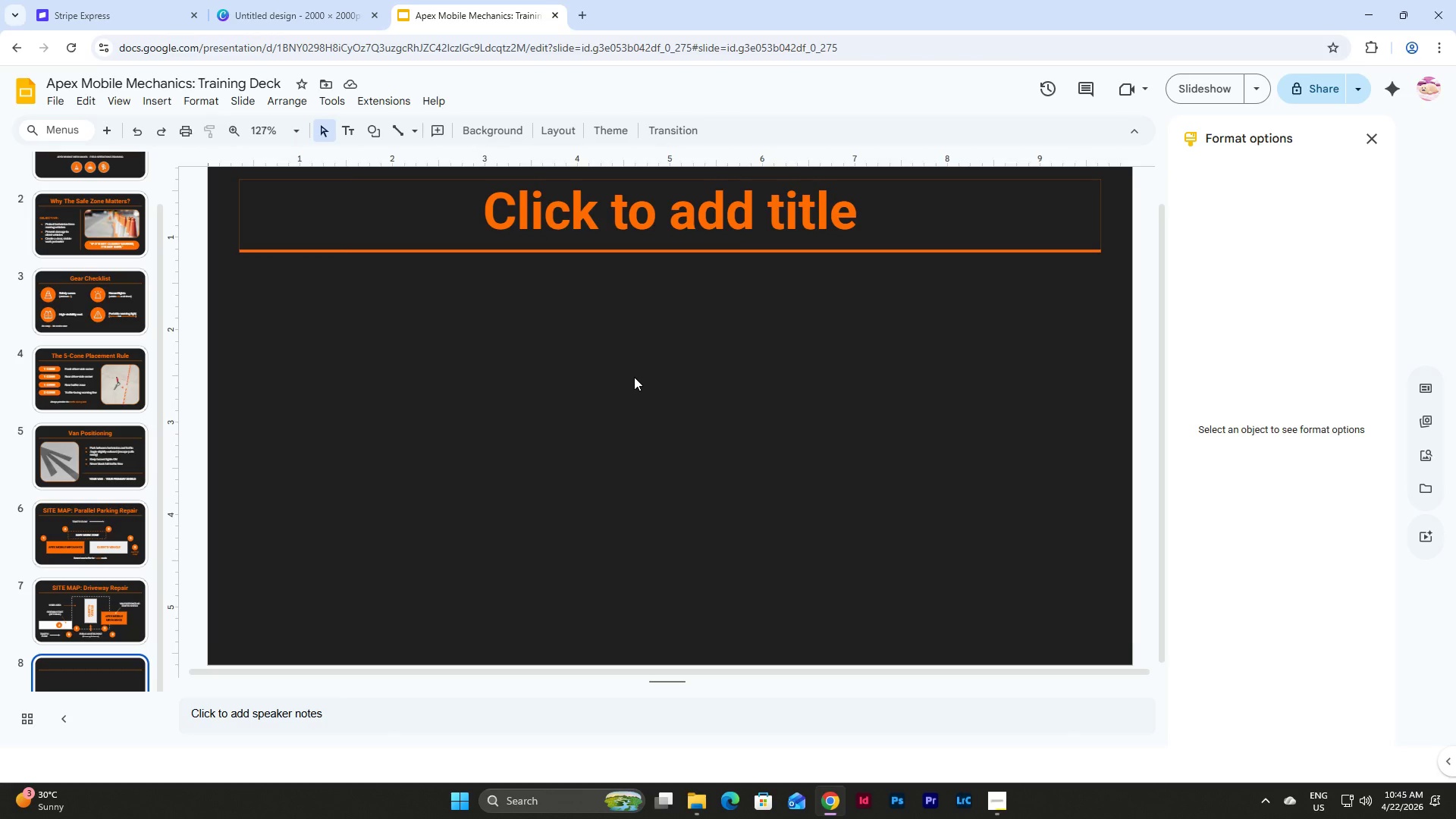 
hold_key(key=ControlLeft, duration=1.44)
 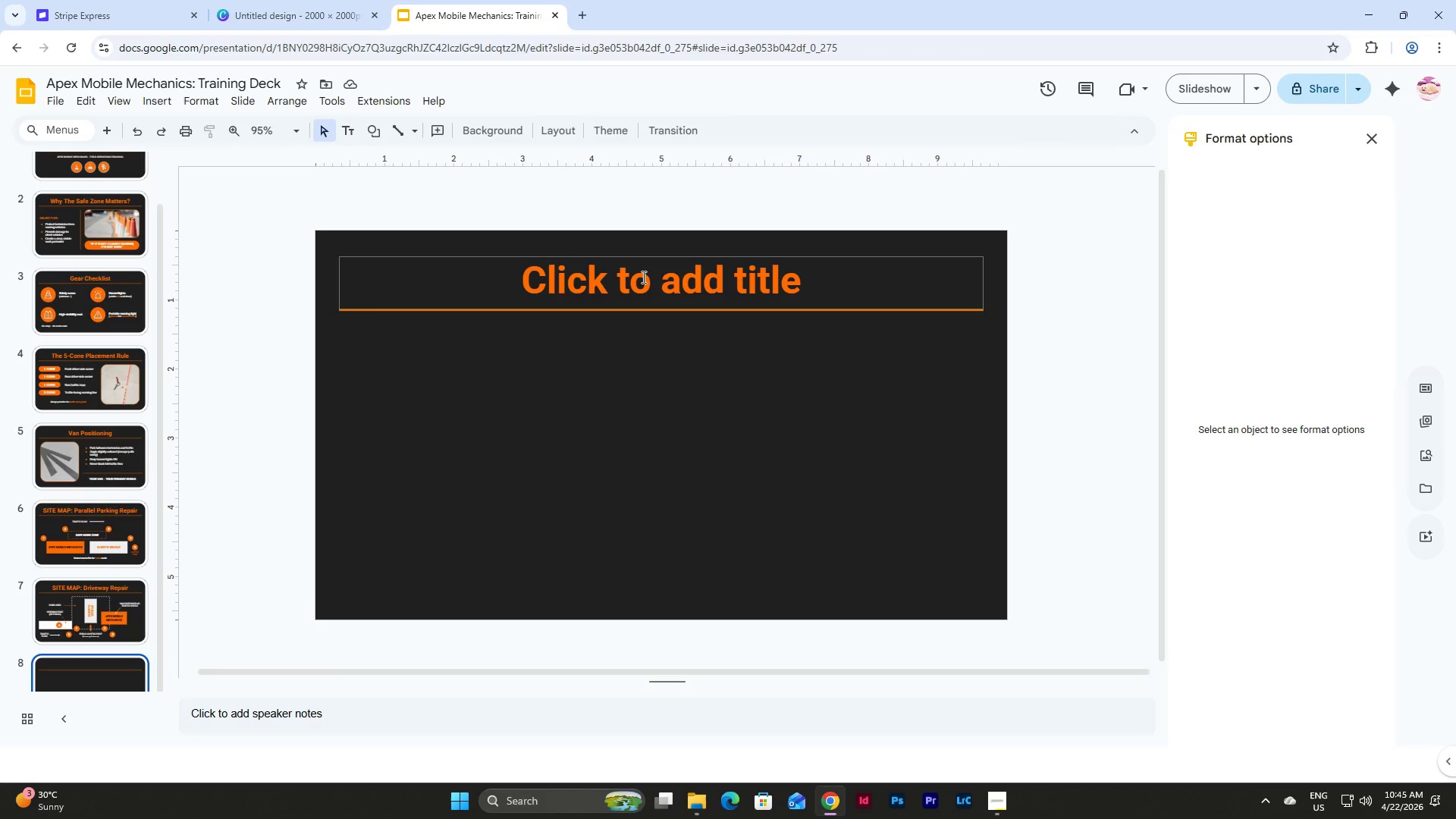 
scroll: coordinate [634, 377], scroll_direction: up, amount: 3.0
 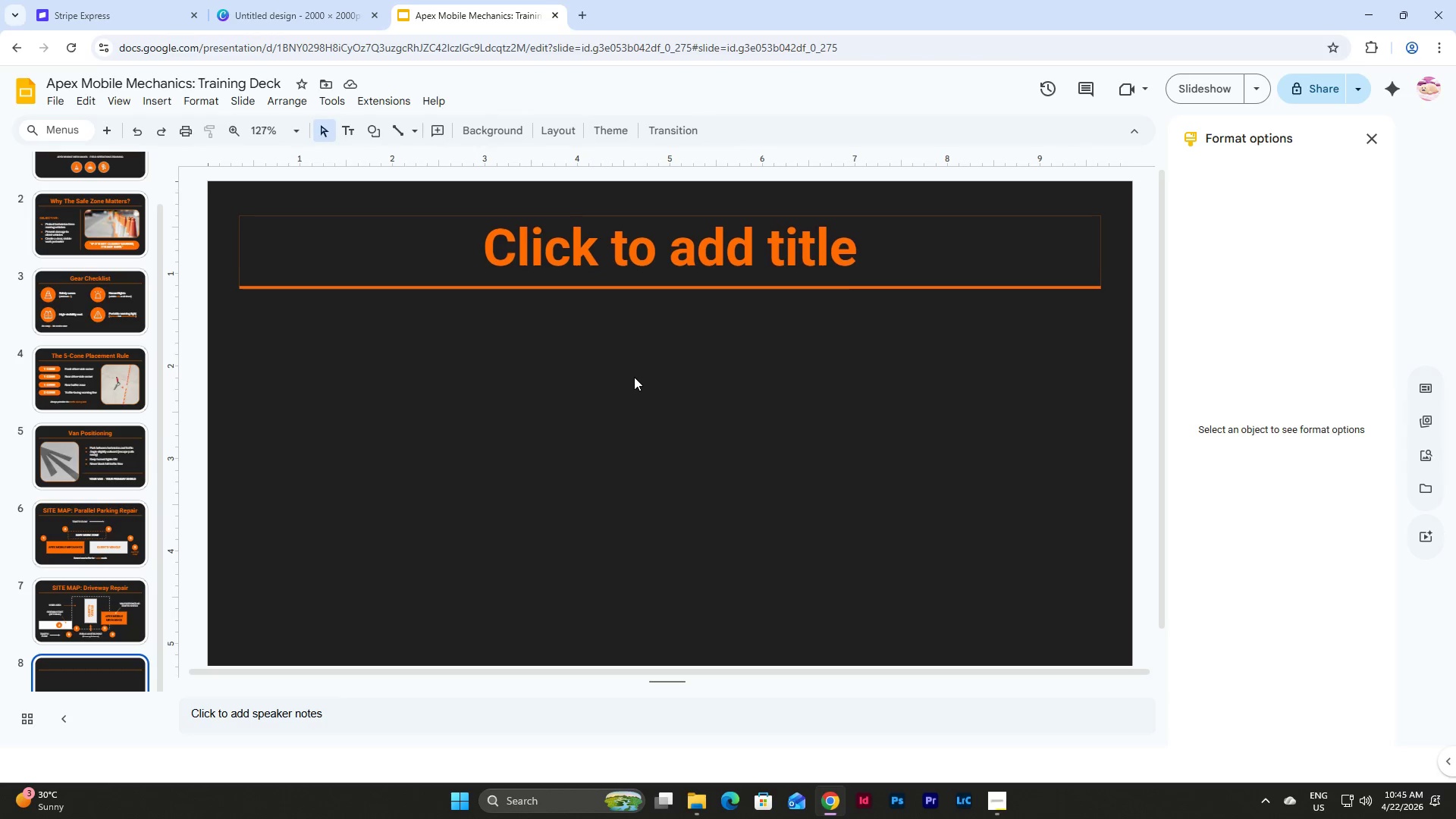 
scroll: coordinate [634, 377], scroll_direction: down, amount: 1.0
 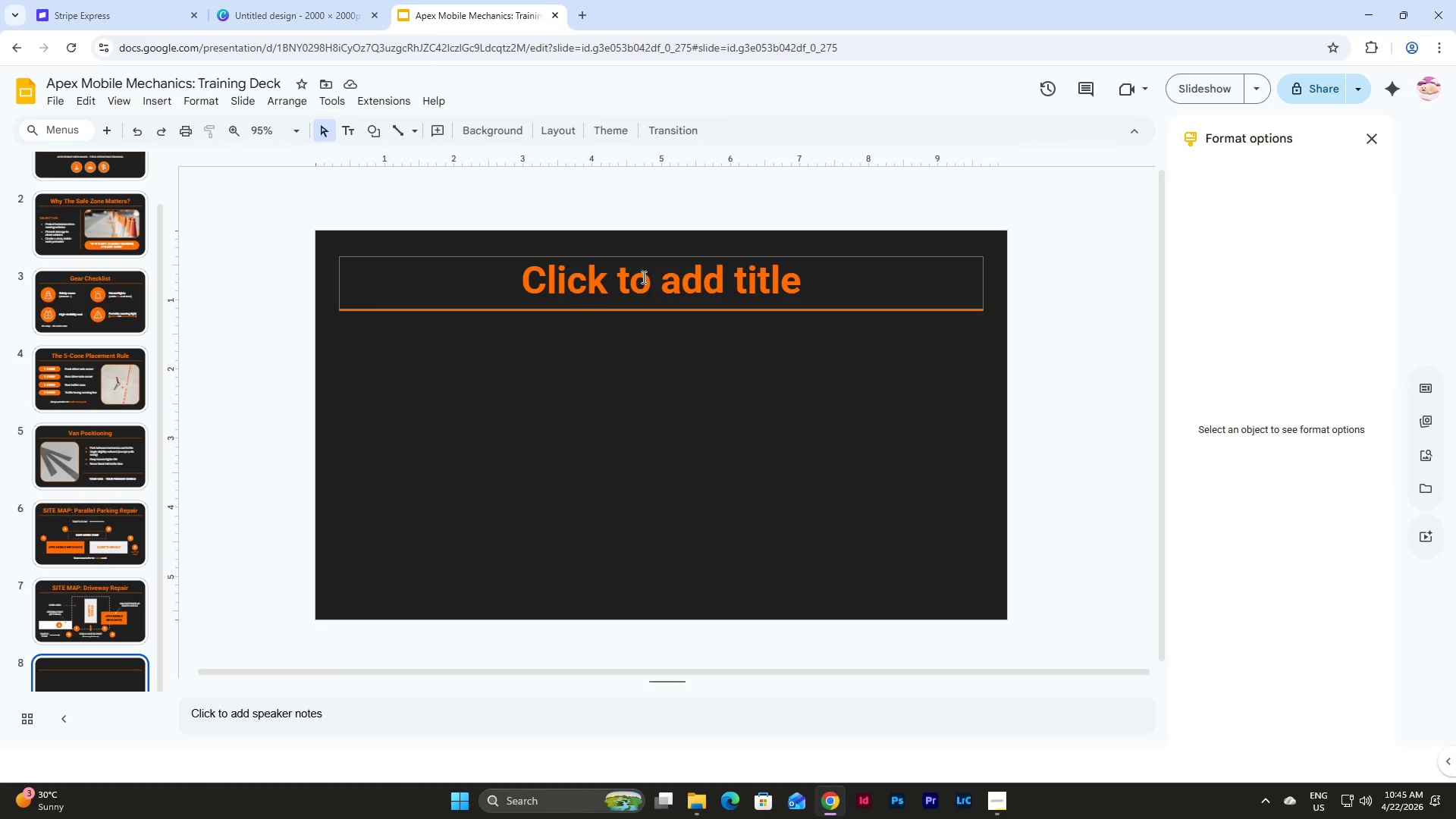 
mouse_move([129, 97])
 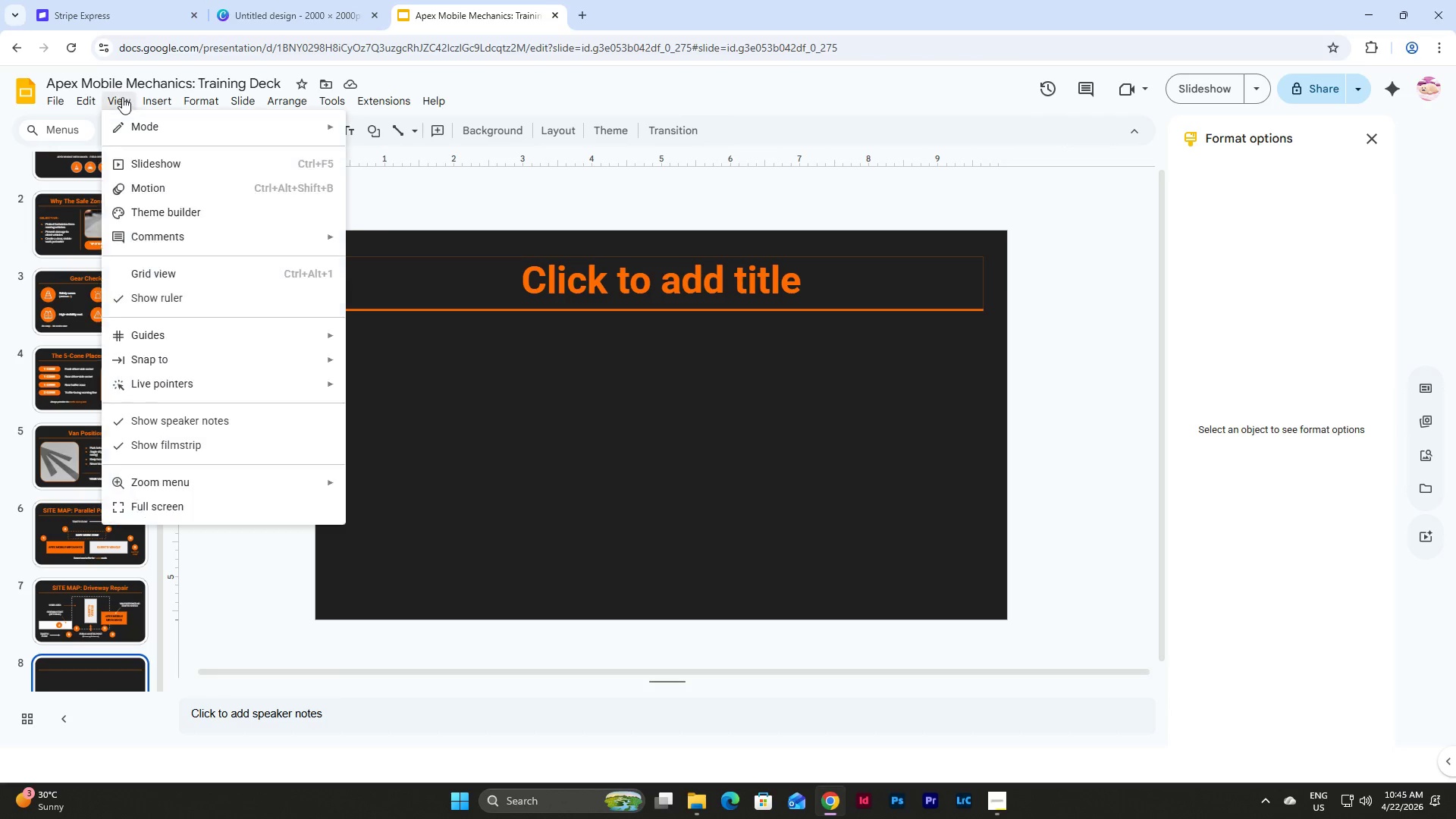 
left_click([122, 97])
 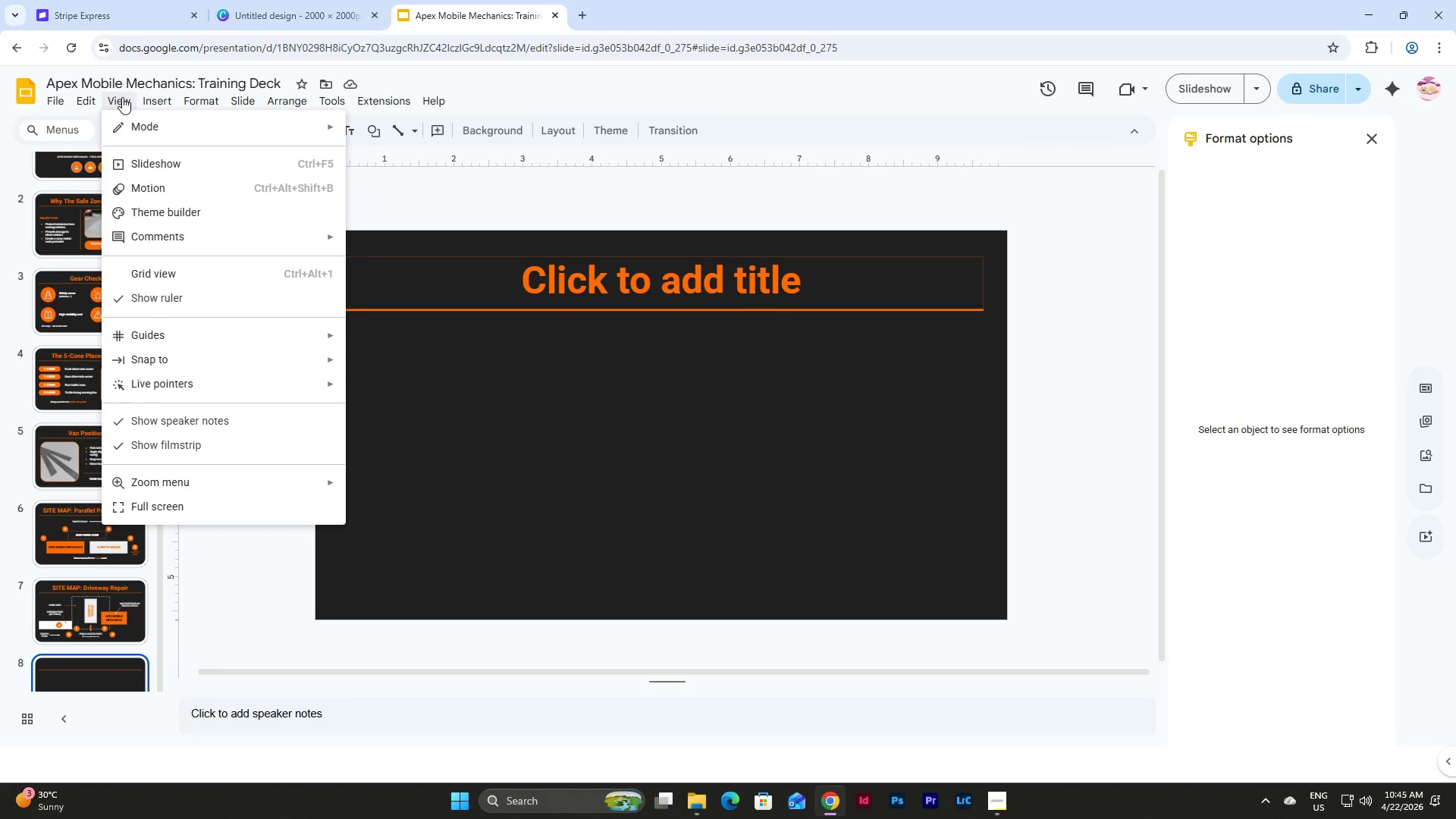 
left_click([122, 97])
 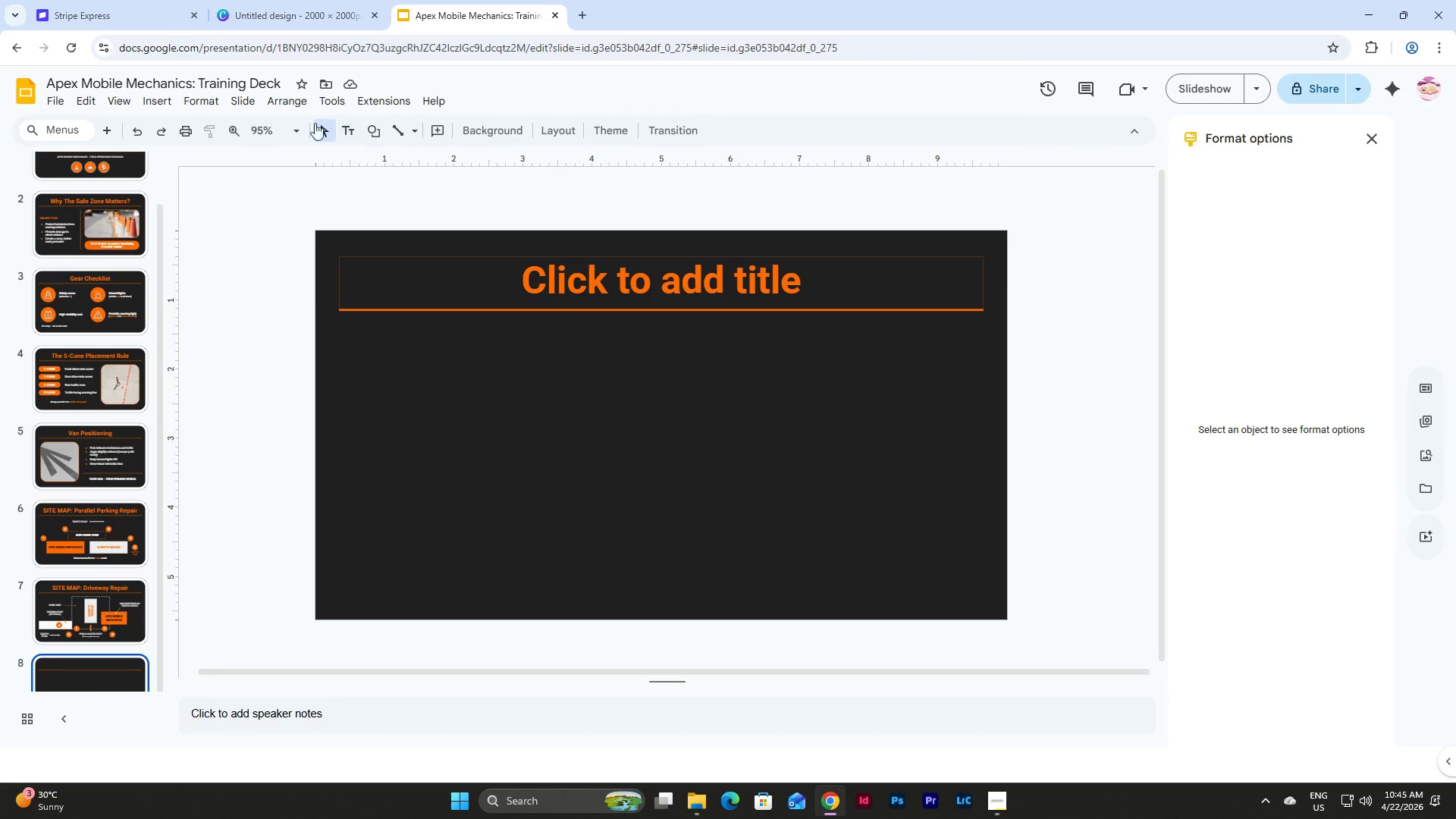 
left_click([283, 129])
 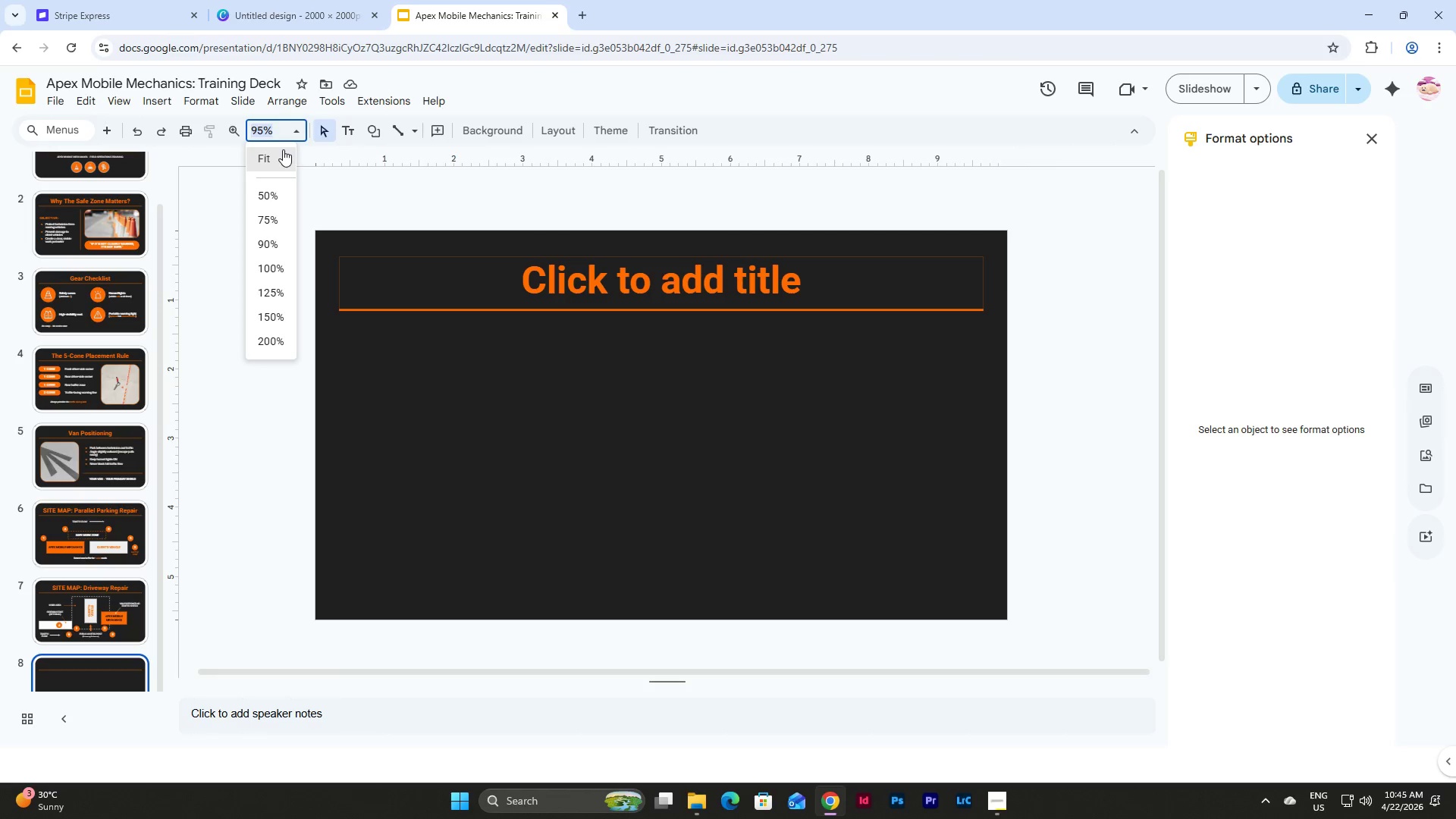 
left_click([283, 149])
 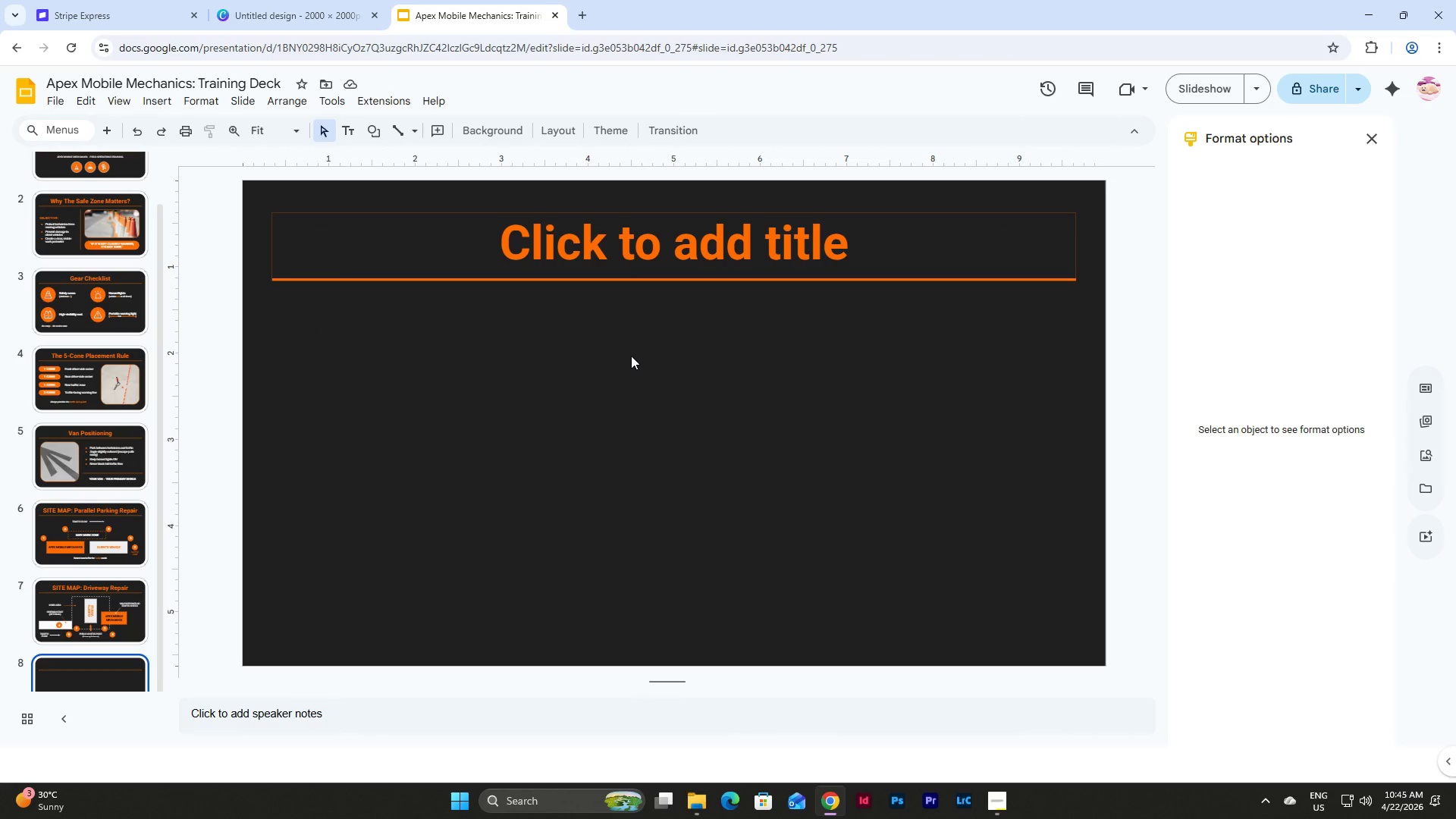 
wait(14.3)
 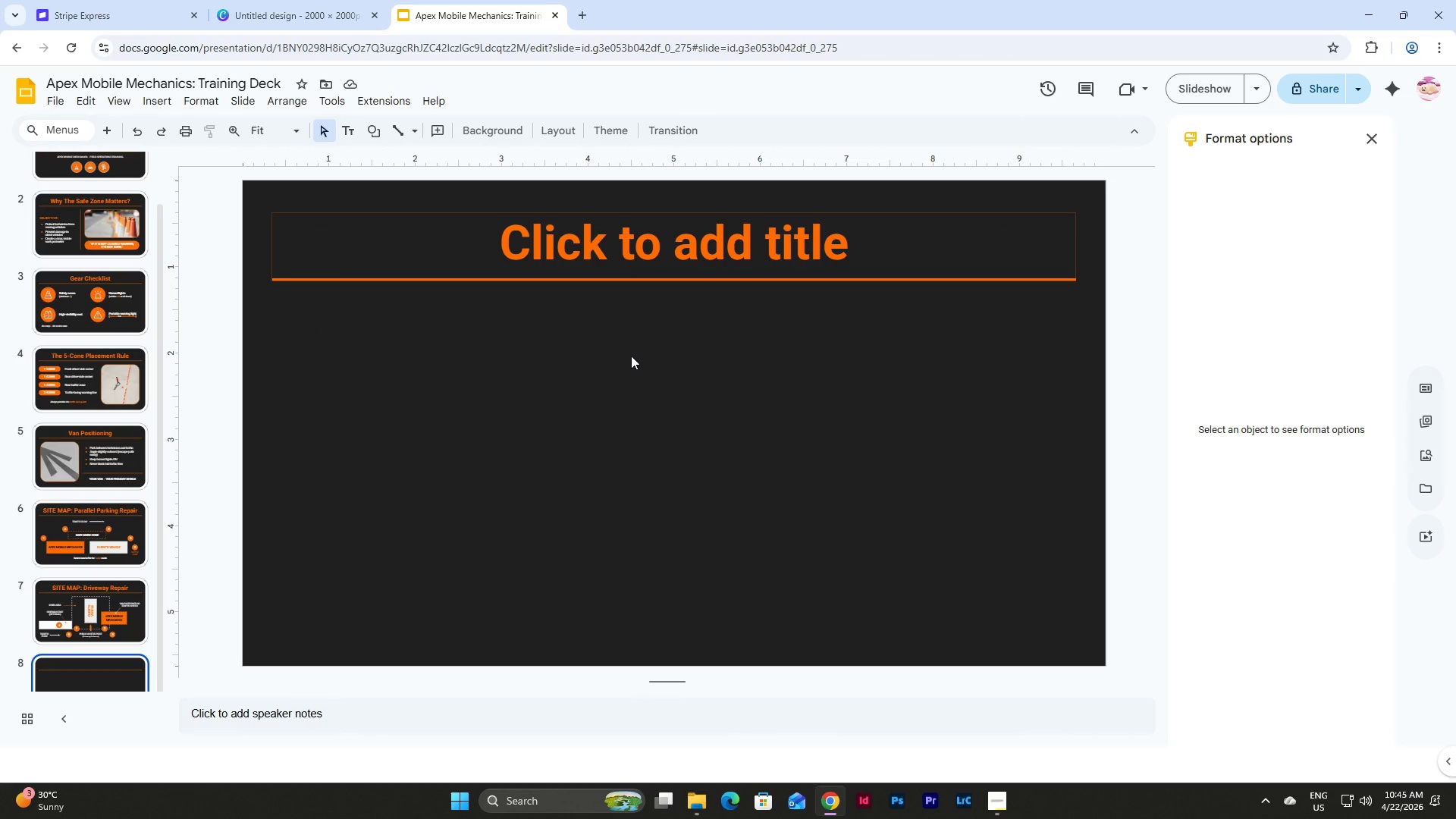 
left_click([836, 229])
 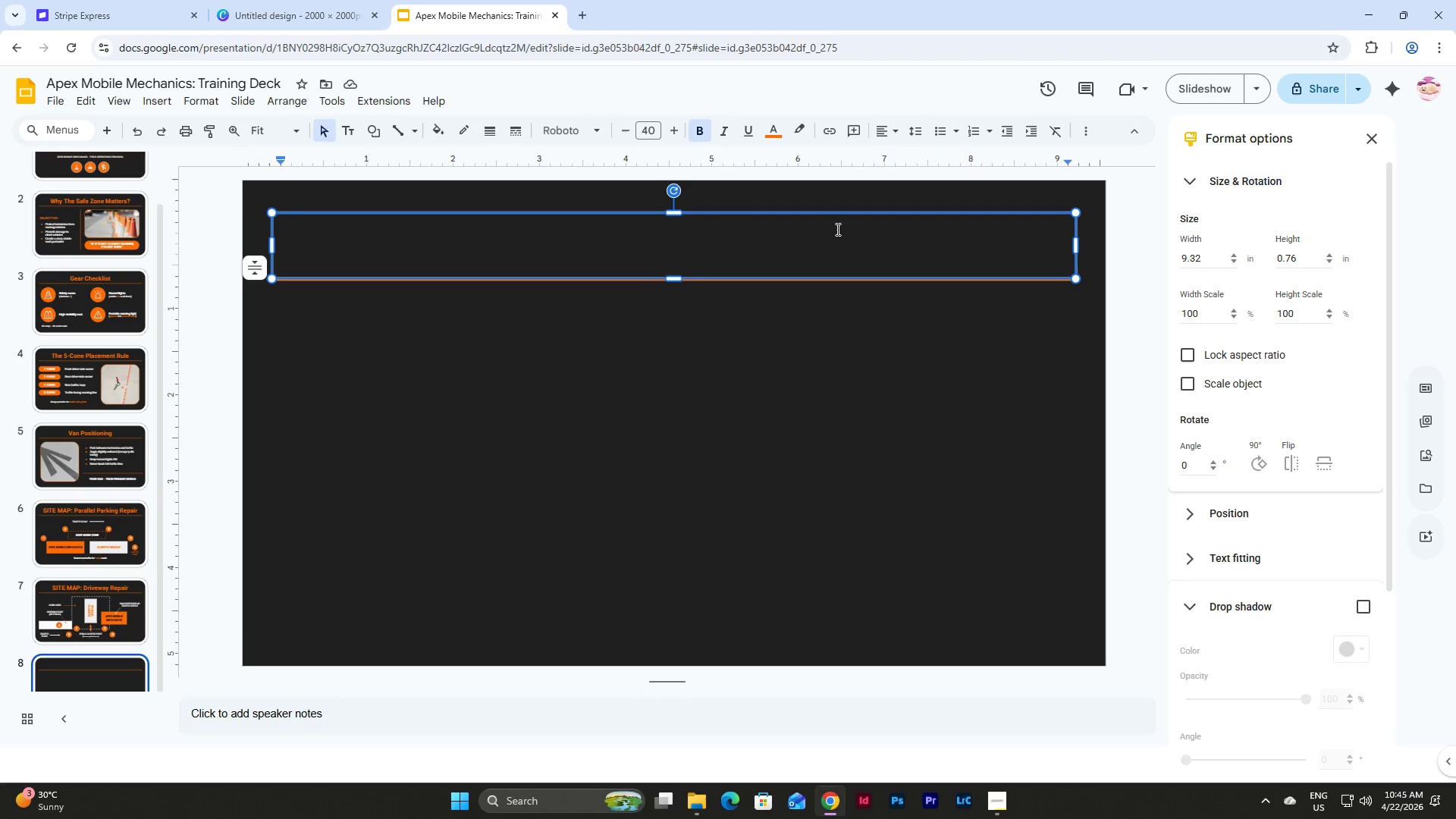 
type(Common Haar)
key(Backspace)
key(Backspace)
type(zards)
 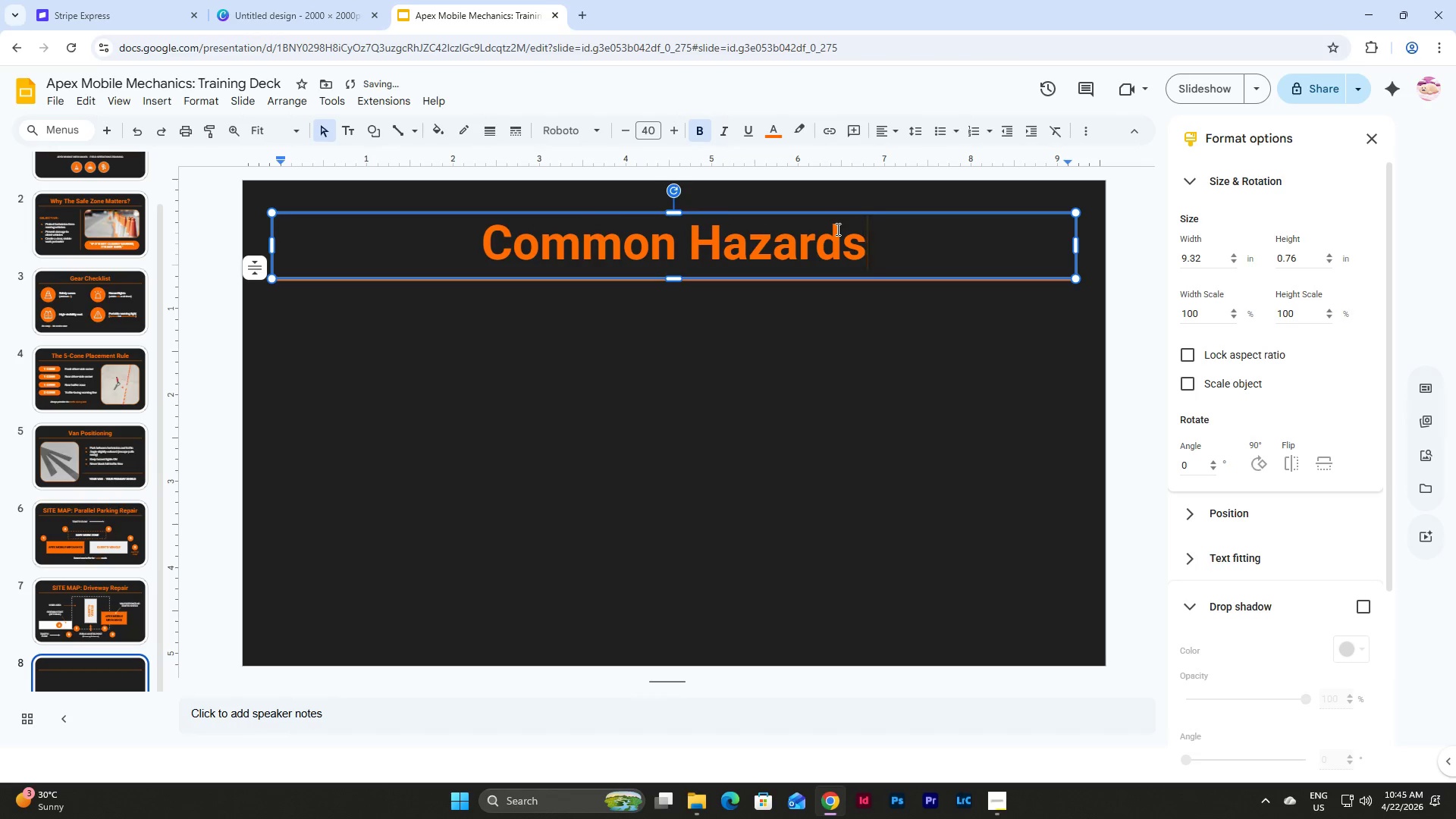 
left_click([822, 356])
 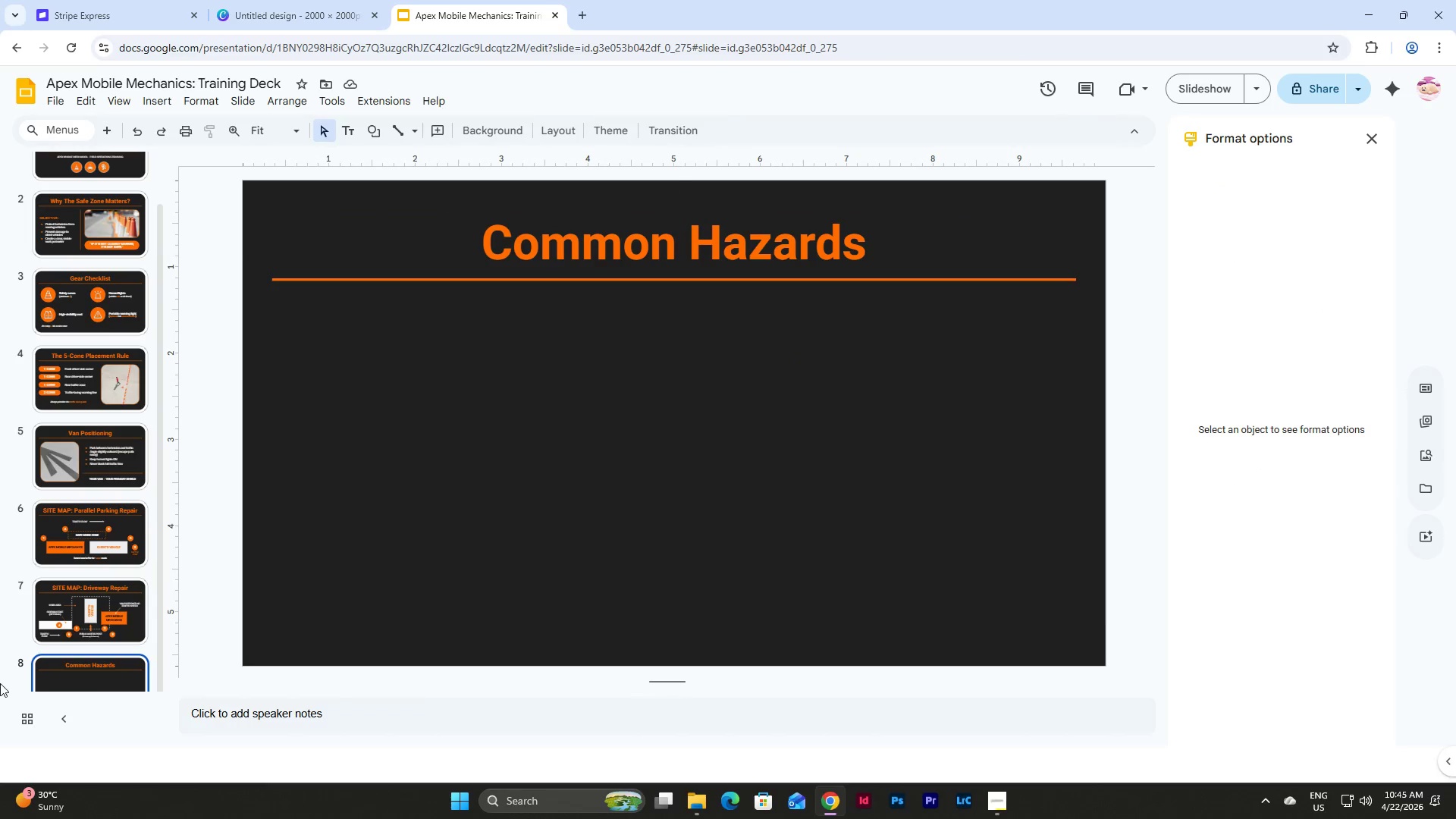 
wait(7.94)
 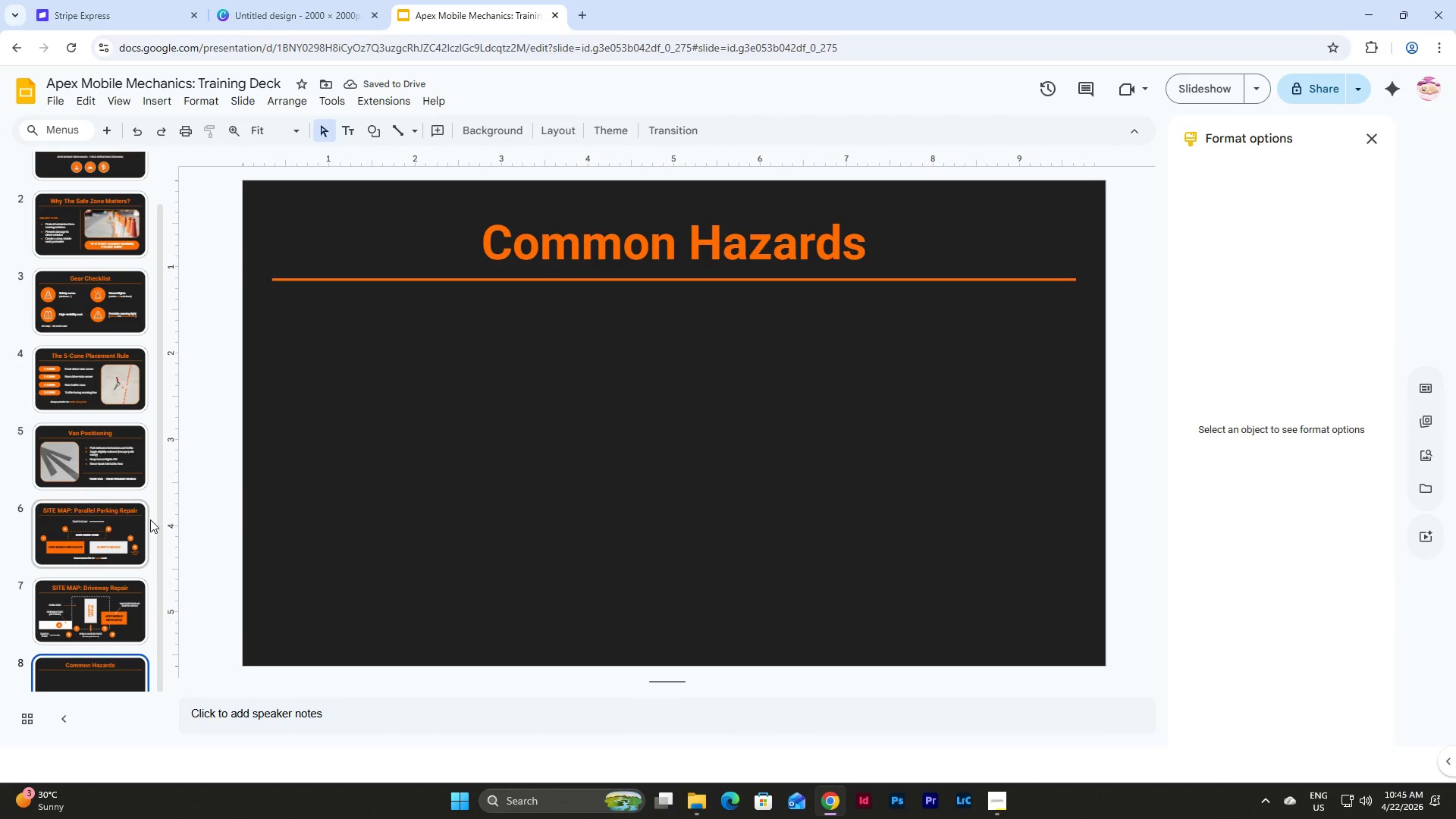 
scroll: coordinate [119, 483], scroll_direction: down, amount: 4.0
 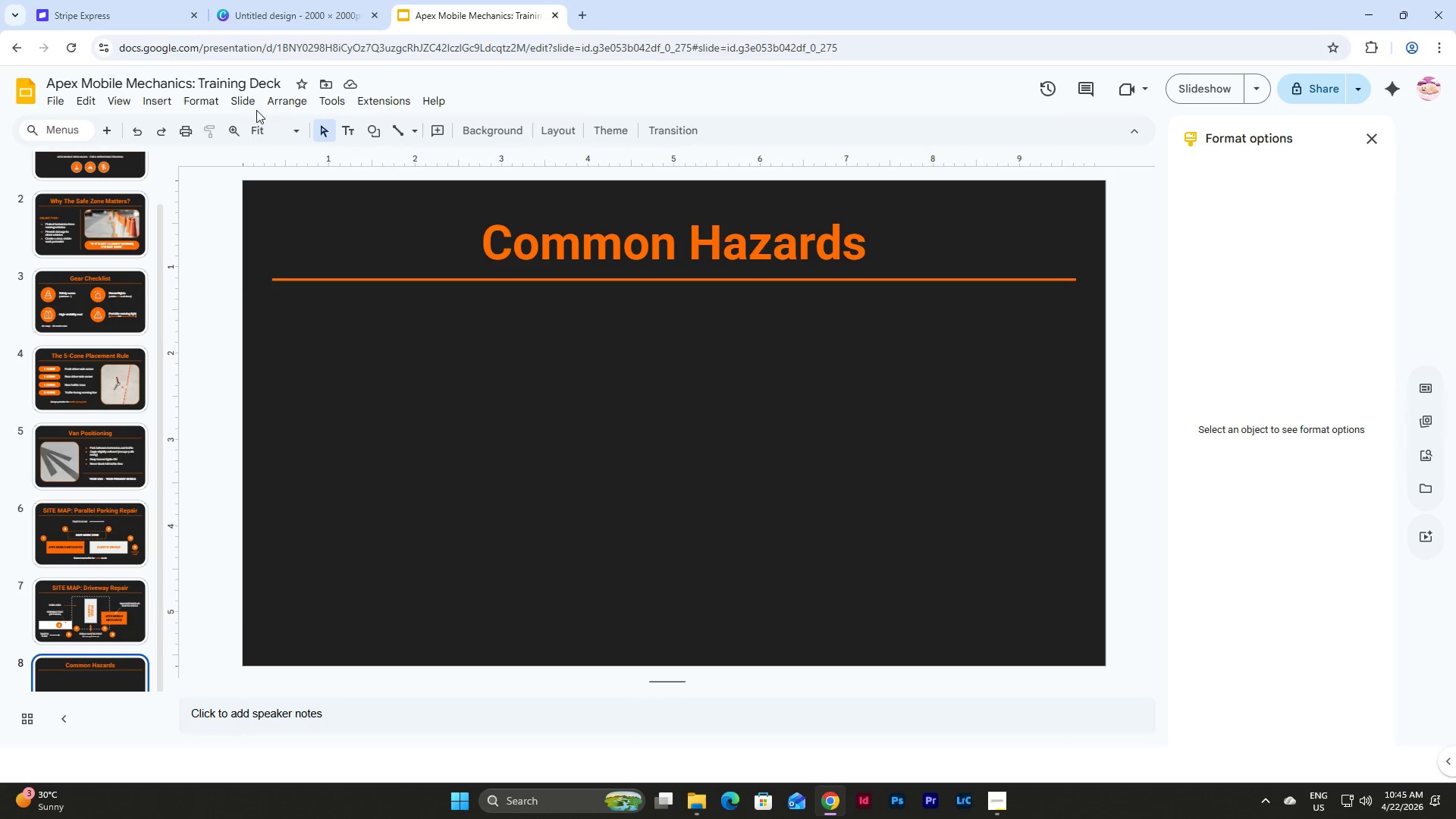 
left_click([208, 104])
 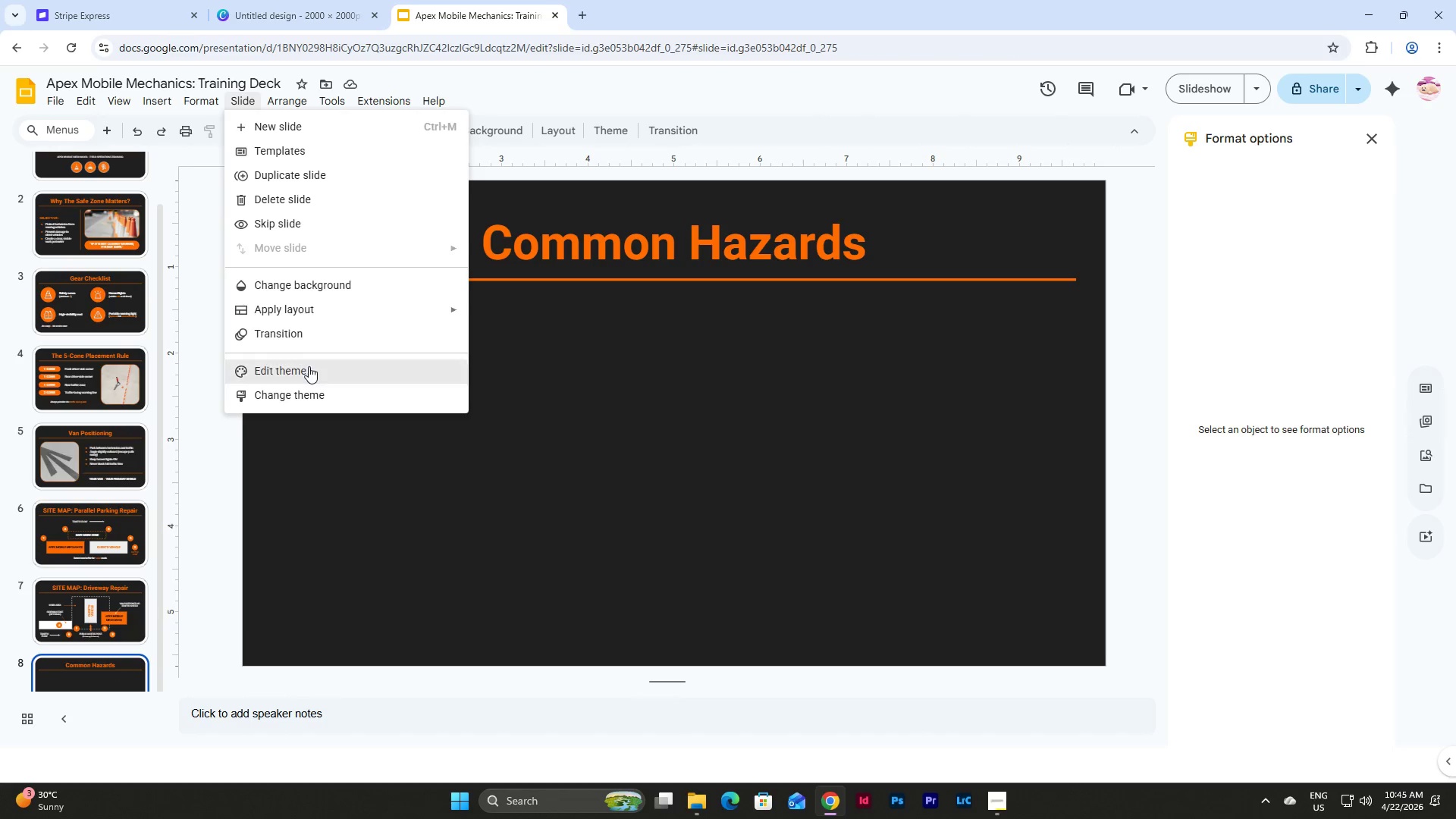 
left_click([309, 367])
 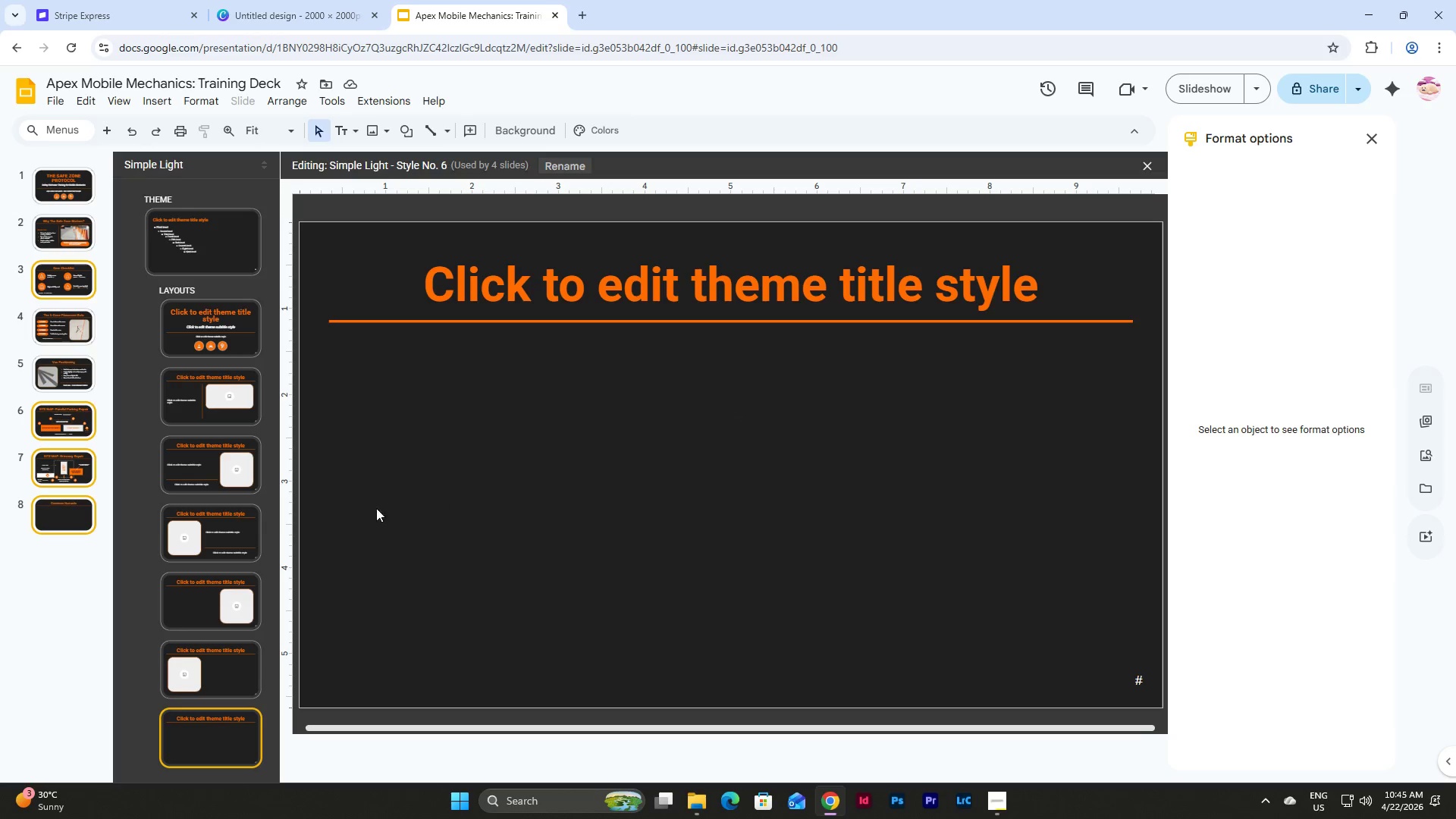 
scroll: coordinate [217, 483], scroll_direction: down, amount: 4.0
 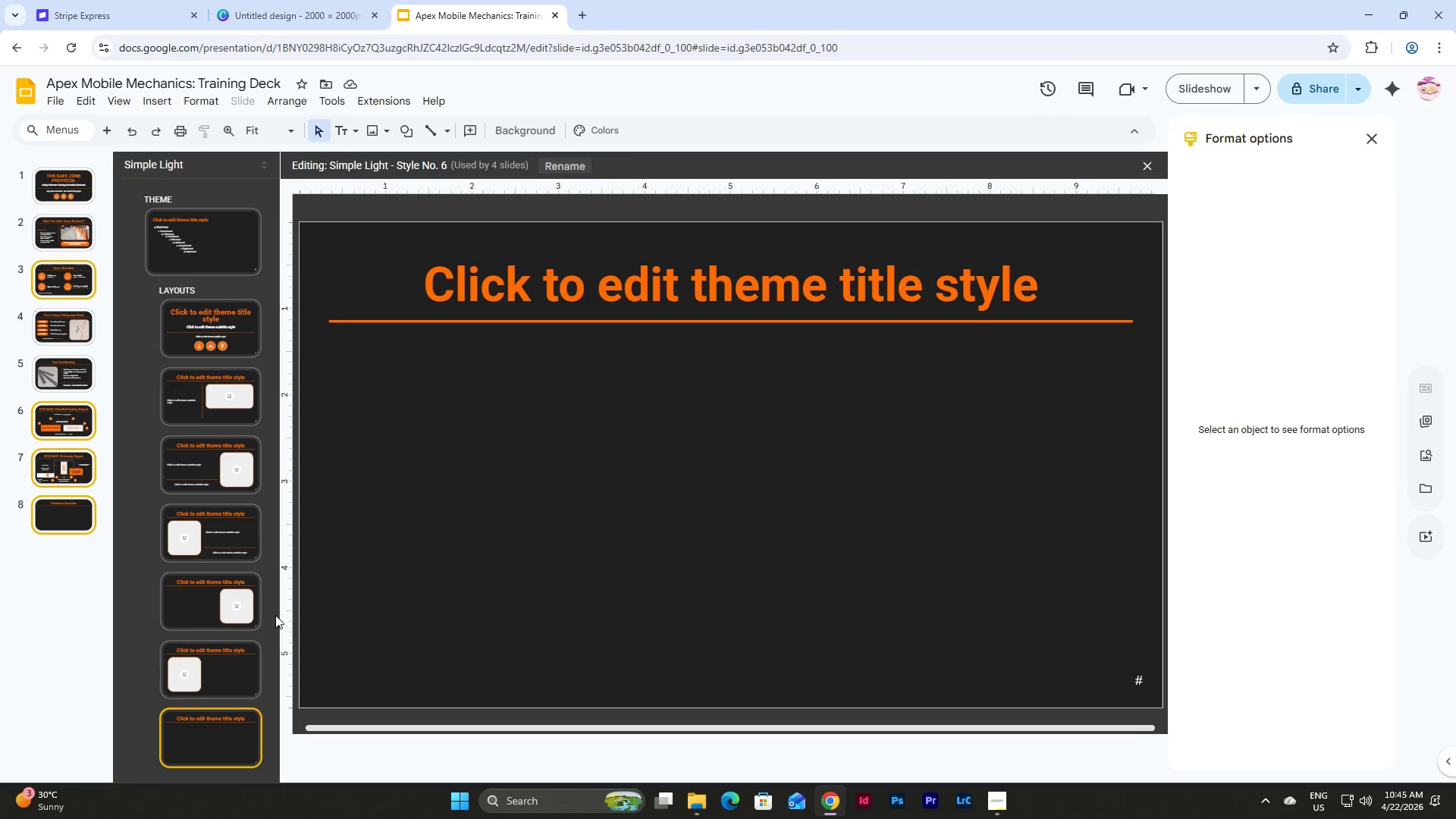 
left_click([227, 744])
 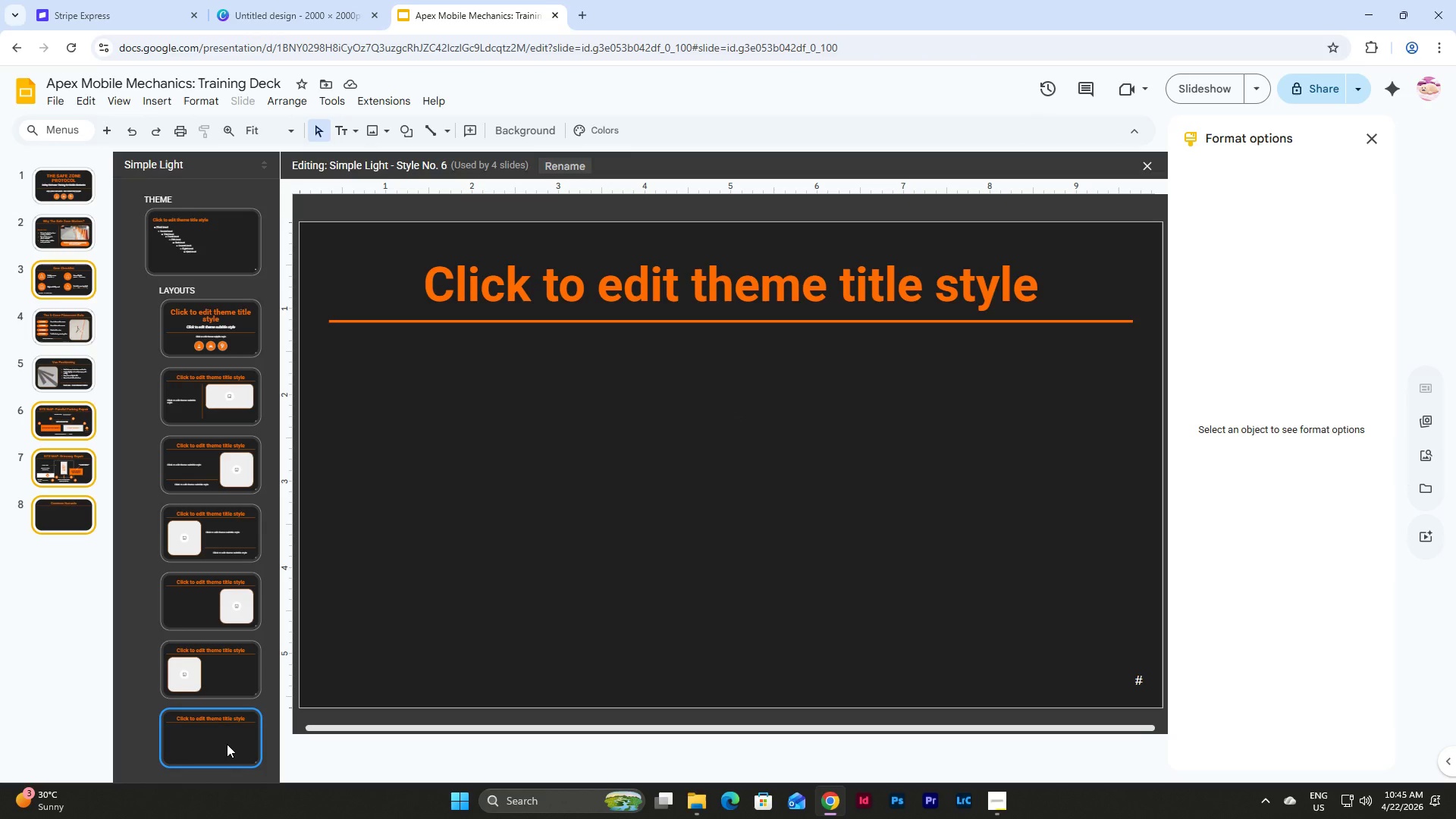 
key(Control+D)
 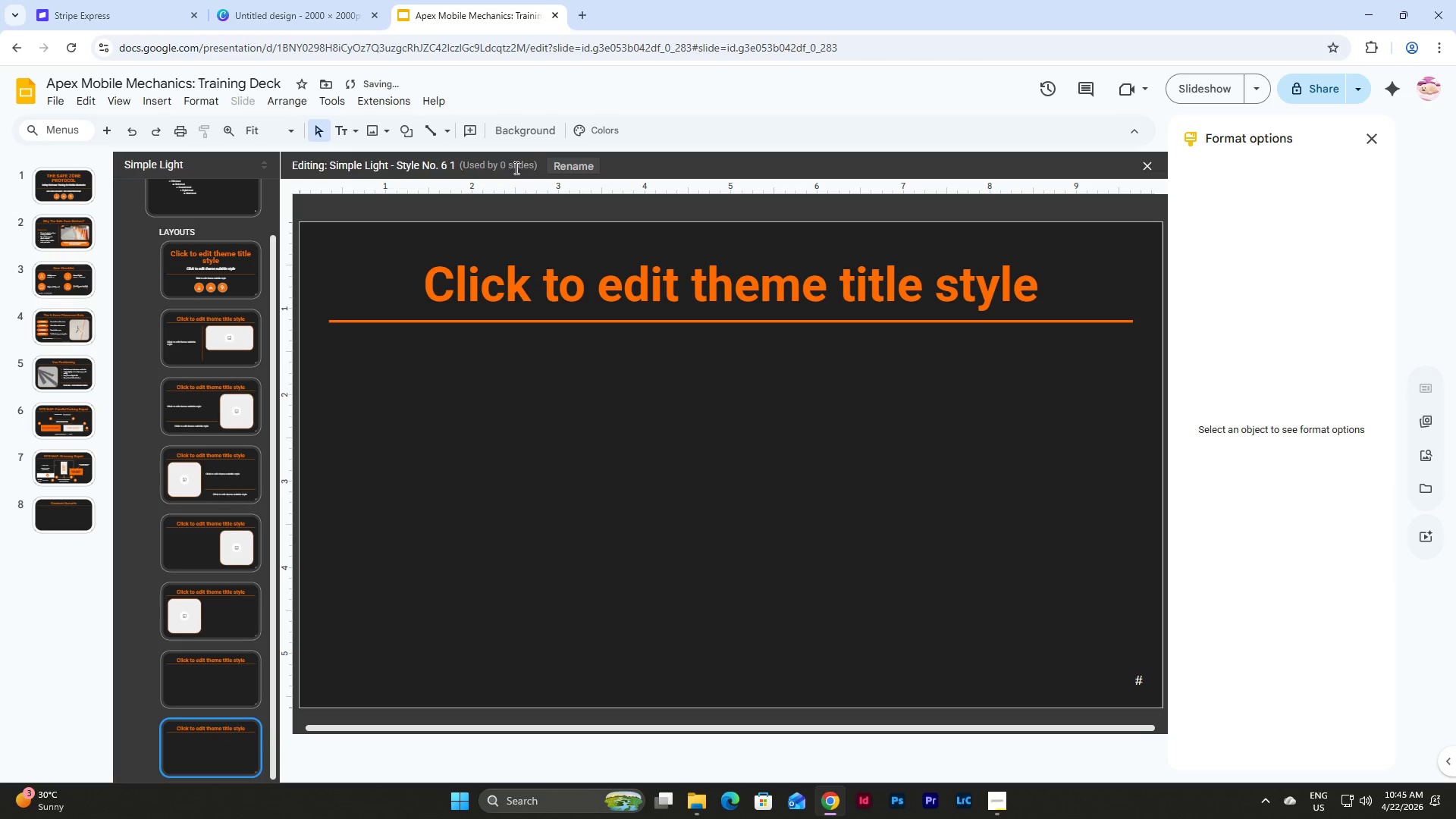 
left_click([586, 168])
 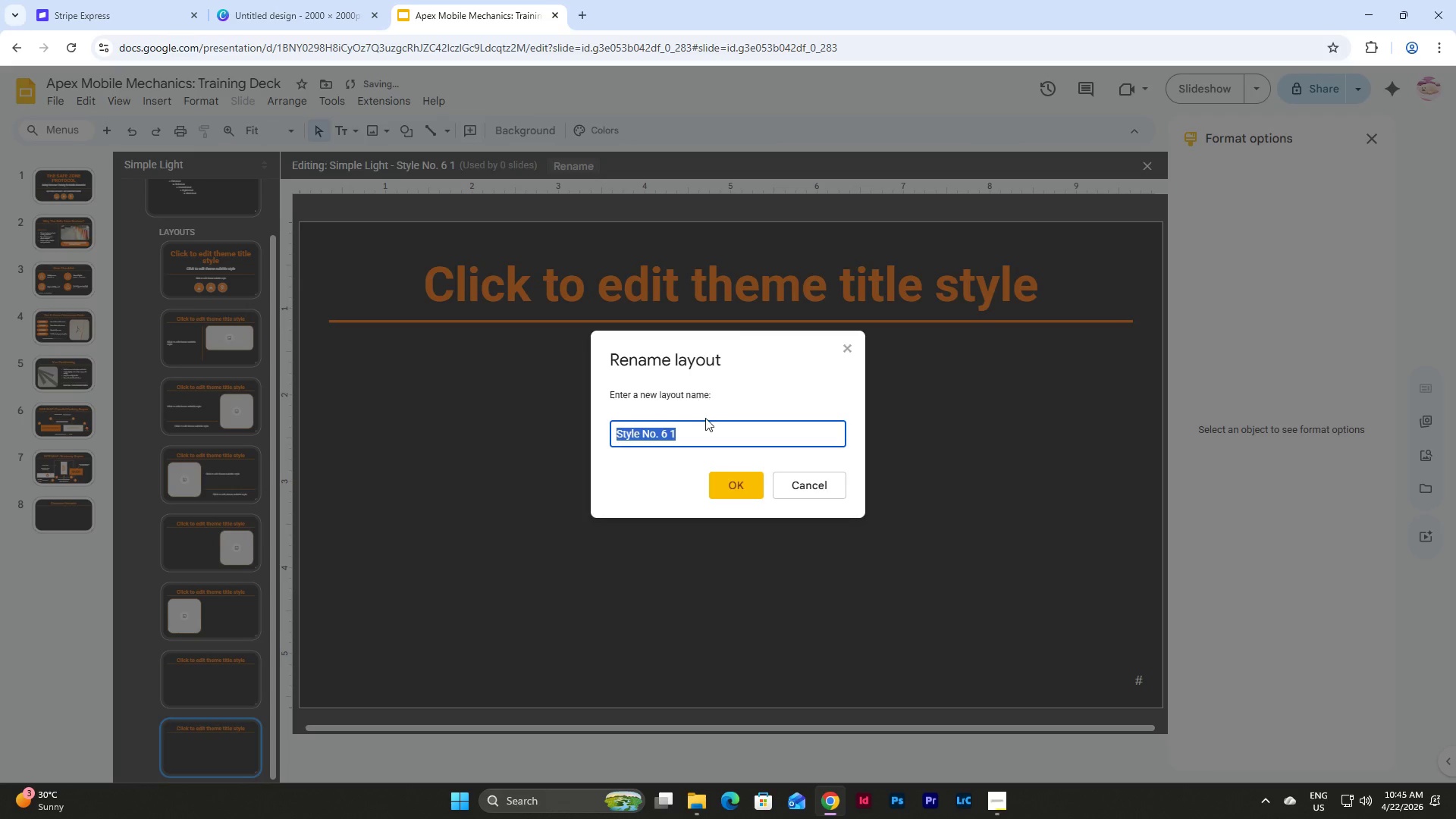 
left_click([671, 428])
 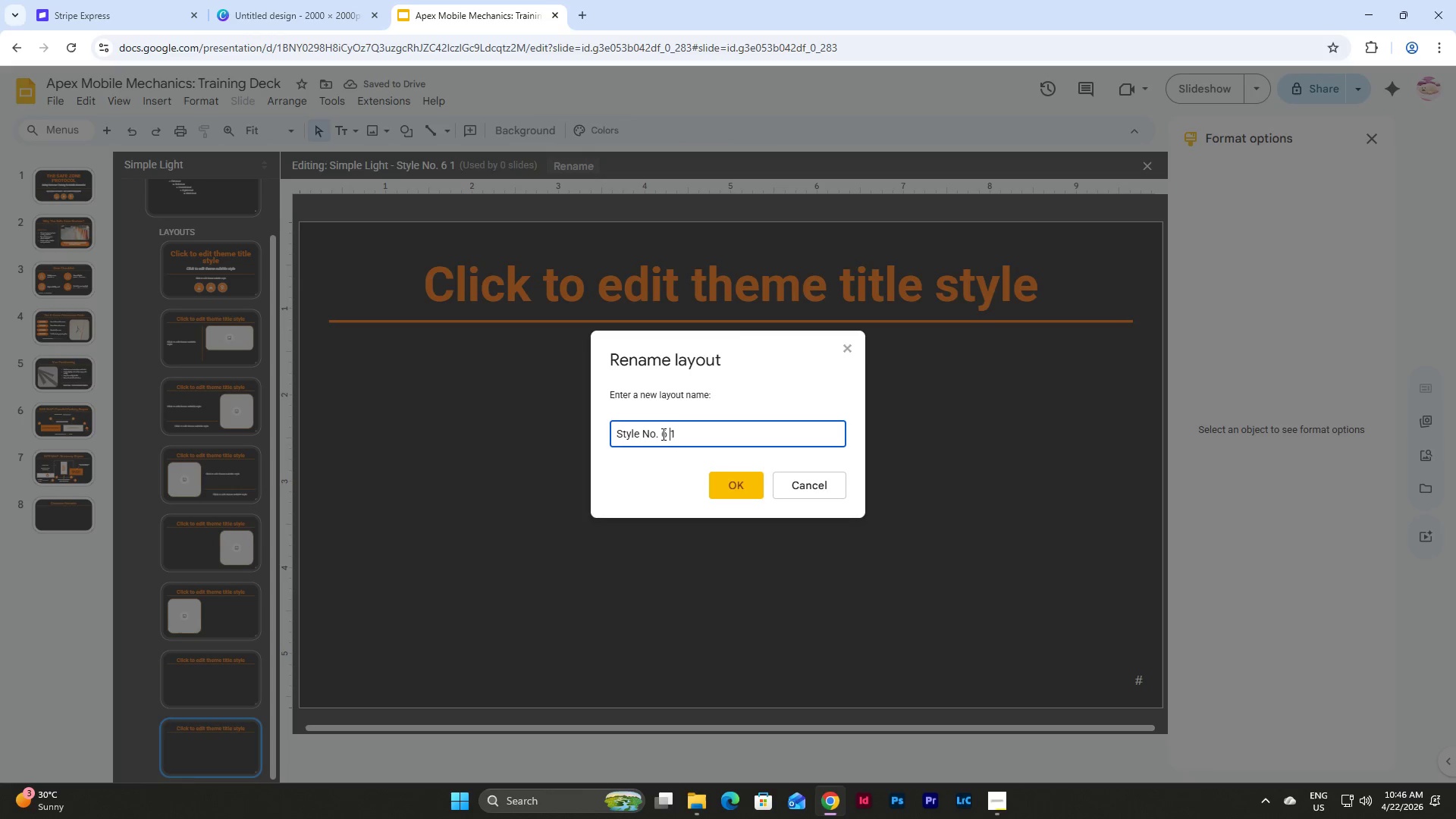 
left_click_drag(start_coordinate=[662, 434], to_coordinate=[738, 431])
 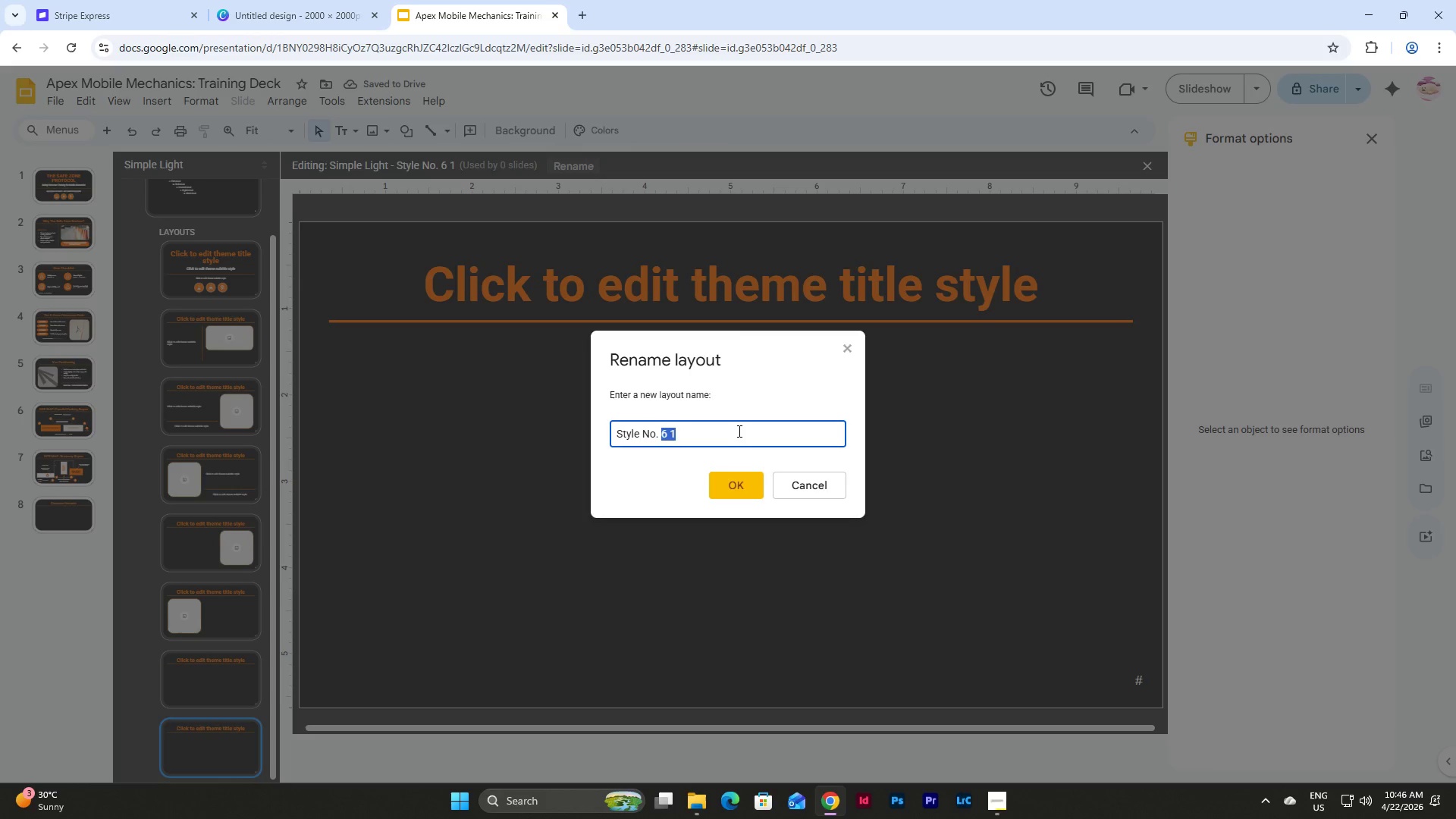 
key(Numpad7)
 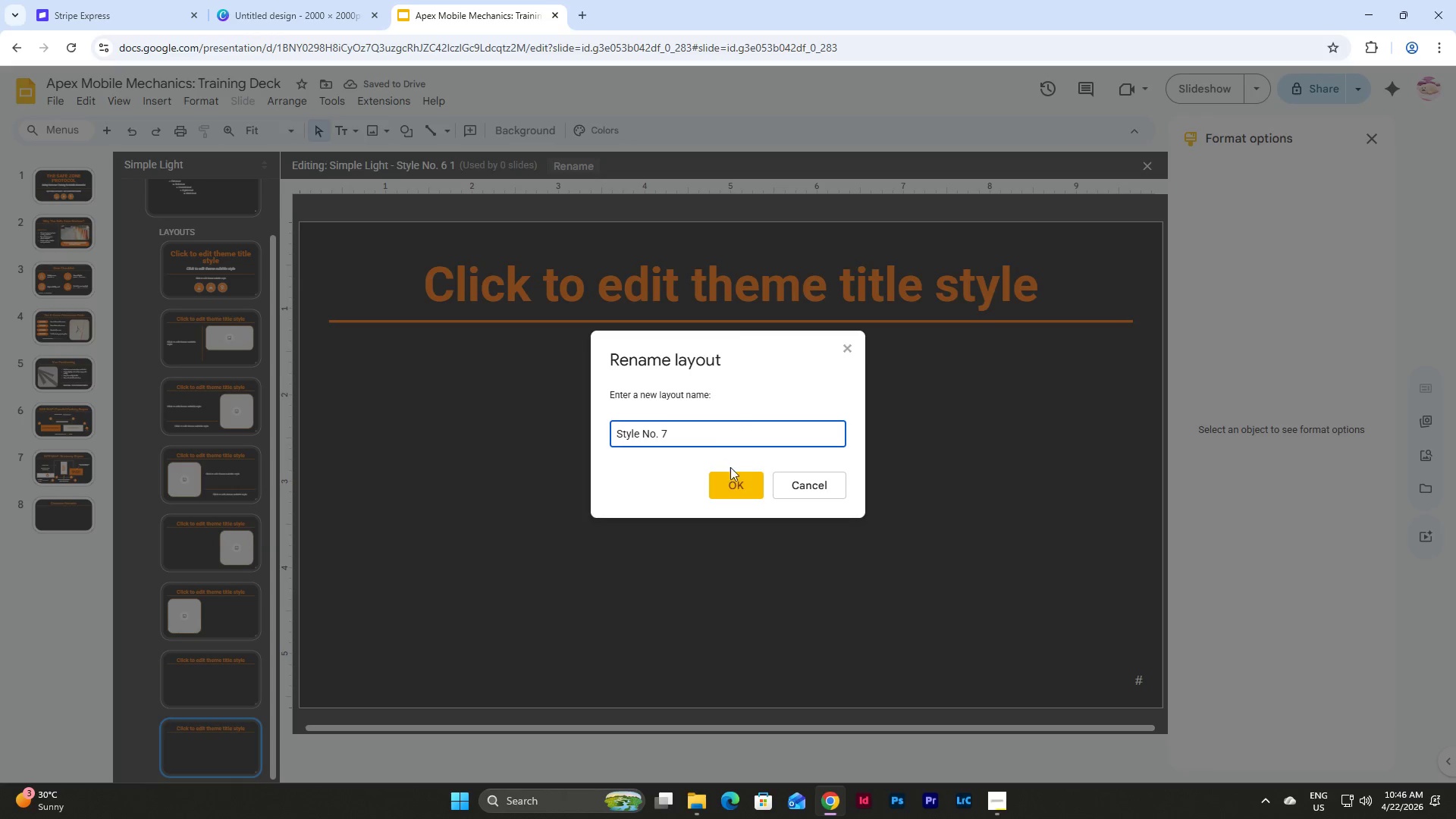 
left_click([738, 485])